 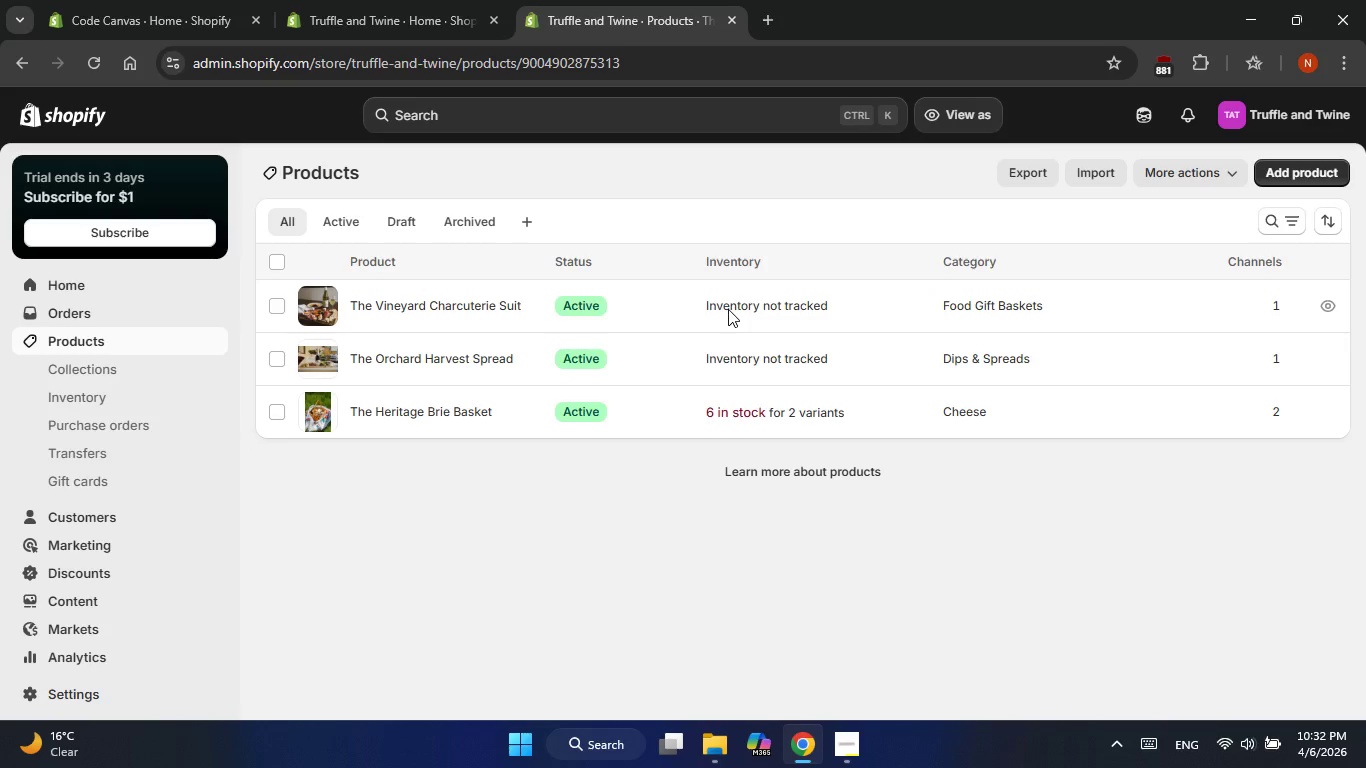 
scroll: coordinate [530, 466], scroll_direction: down, amount: 9.0
 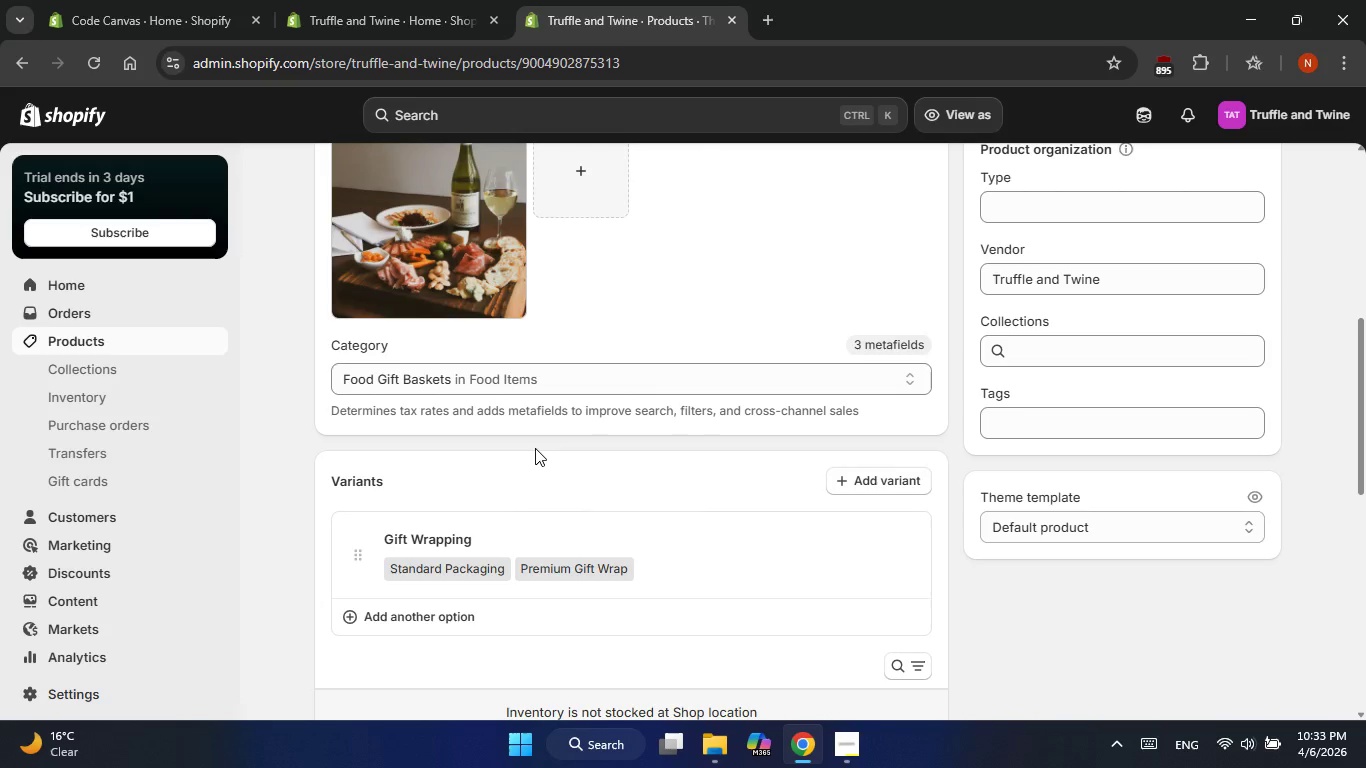 
wait(29.33)
 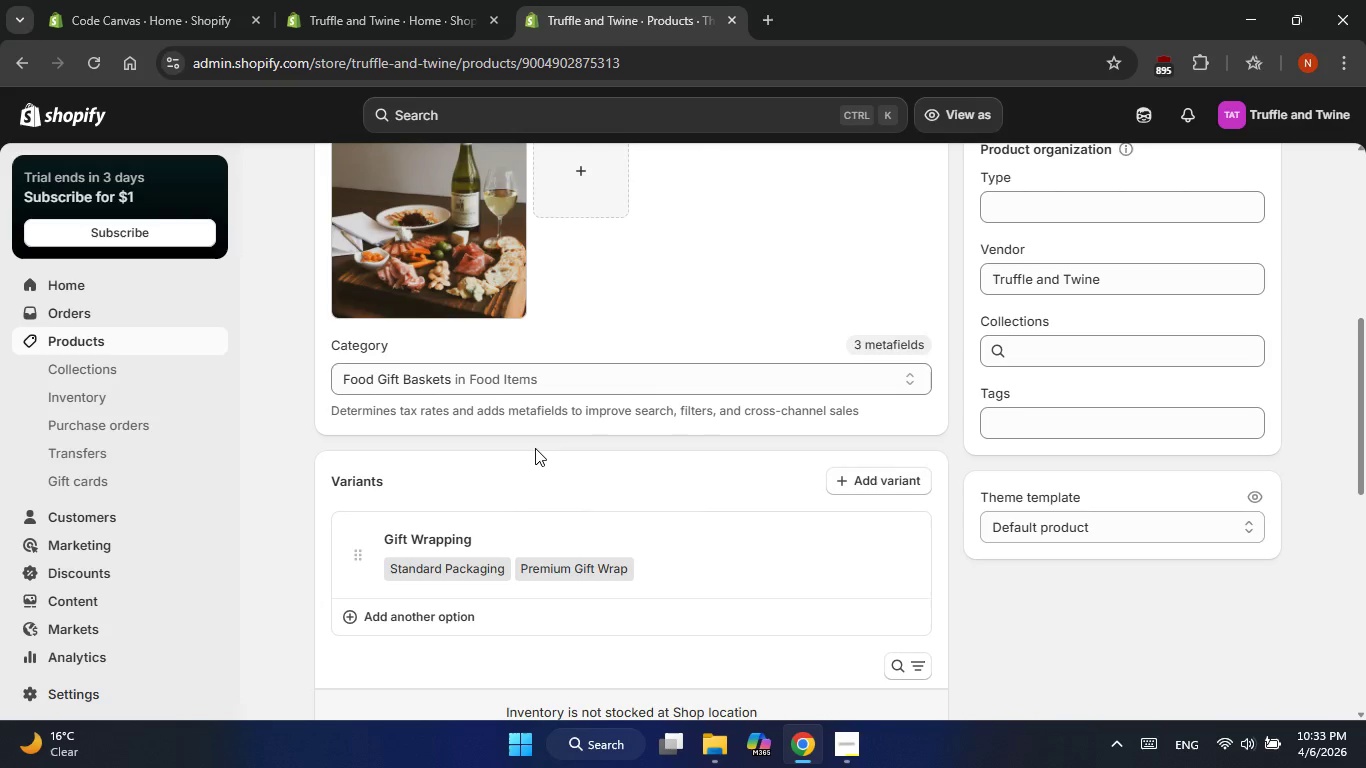 
scroll: coordinate [479, 566], scroll_direction: down, amount: 2.0
 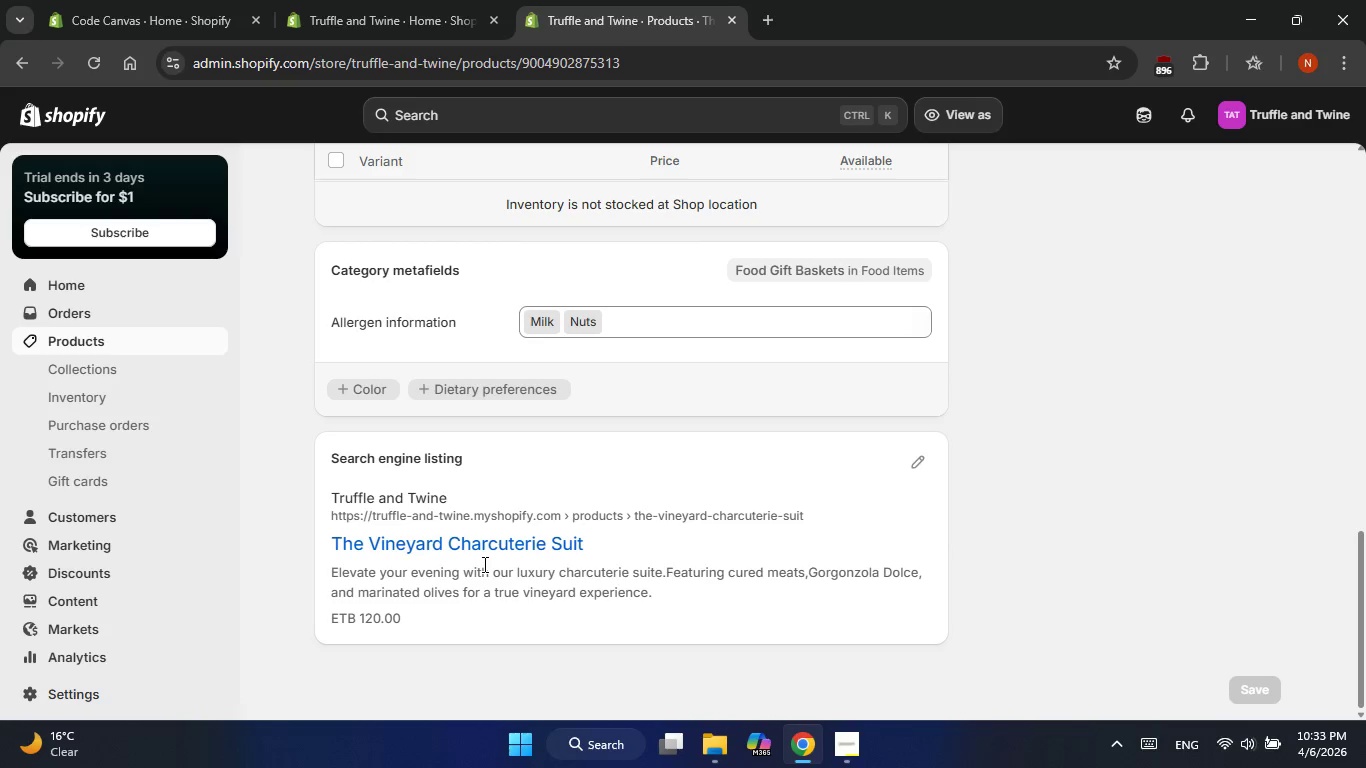 
wait(11.53)
 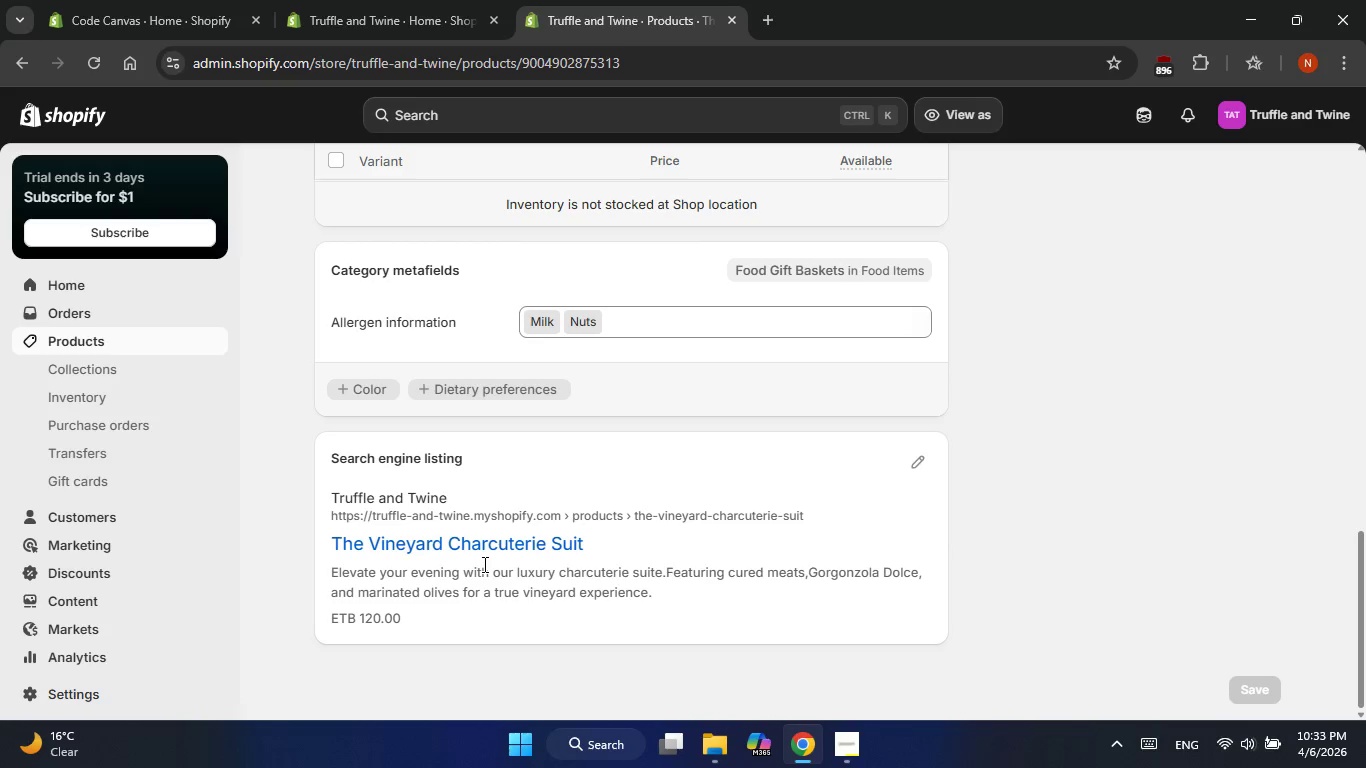 
left_click([635, 340])
 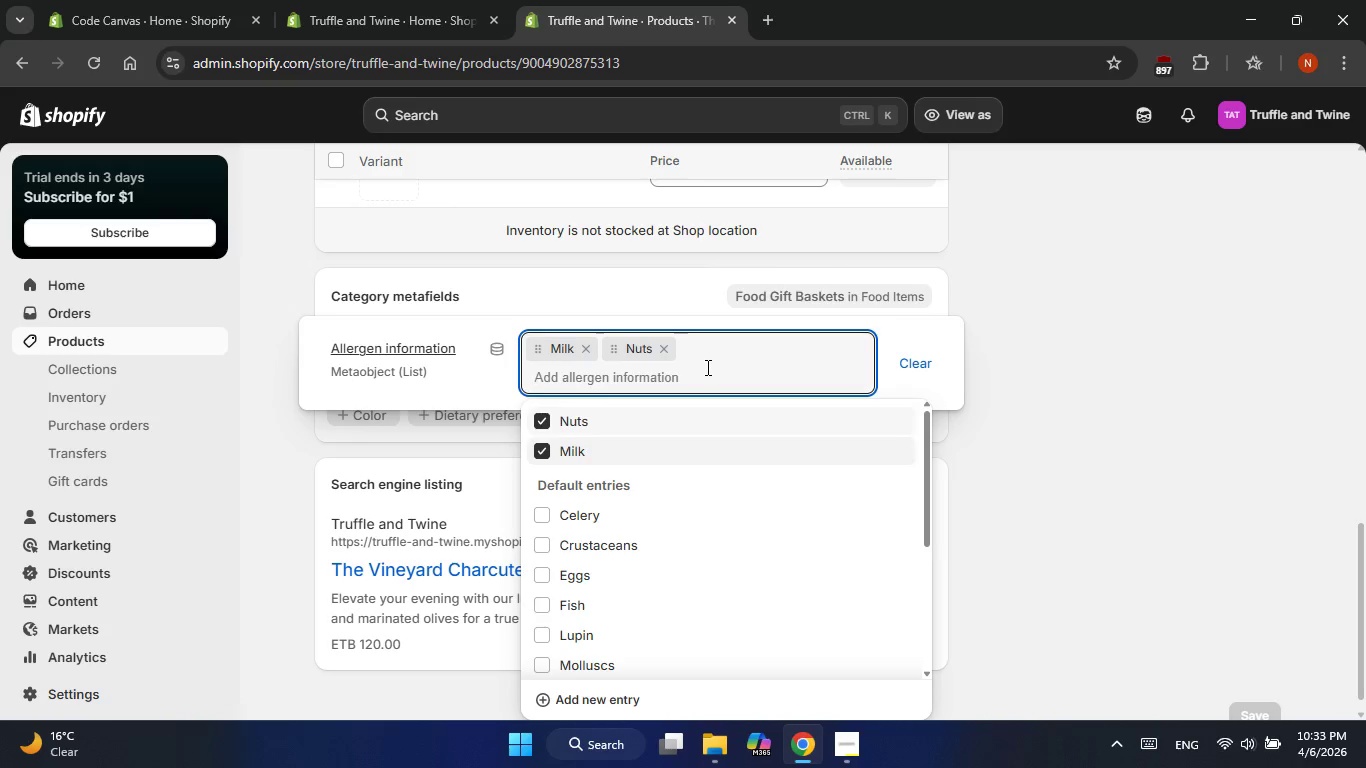 
wait(6.03)
 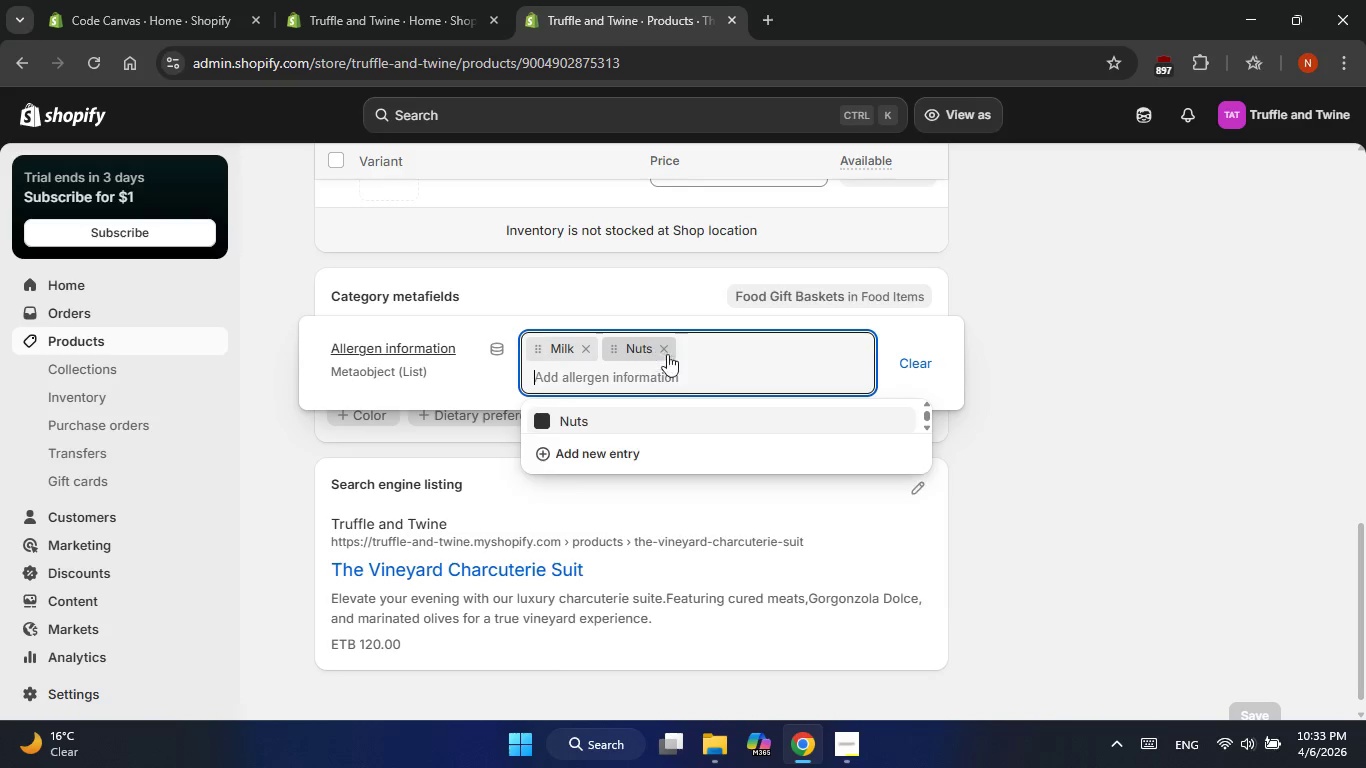 
left_click([589, 353])
 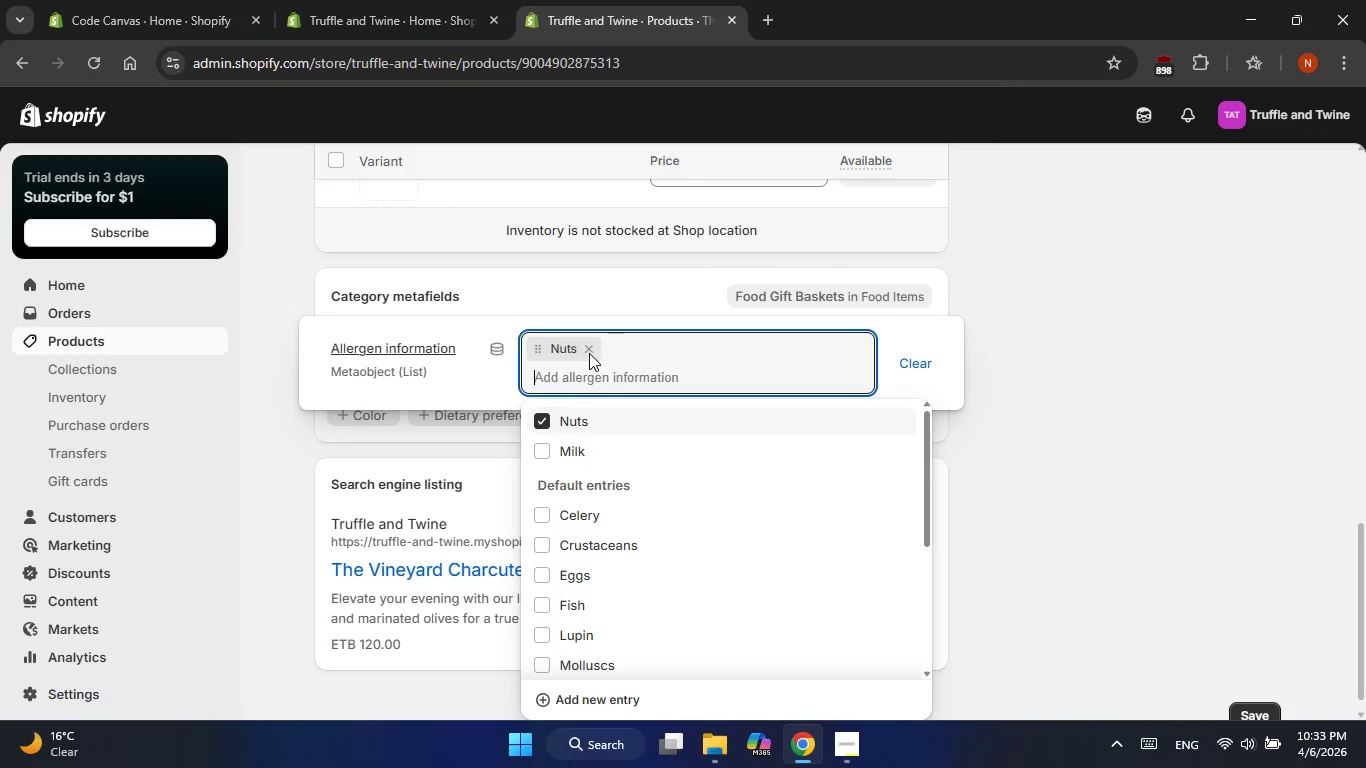 
type(diary)
 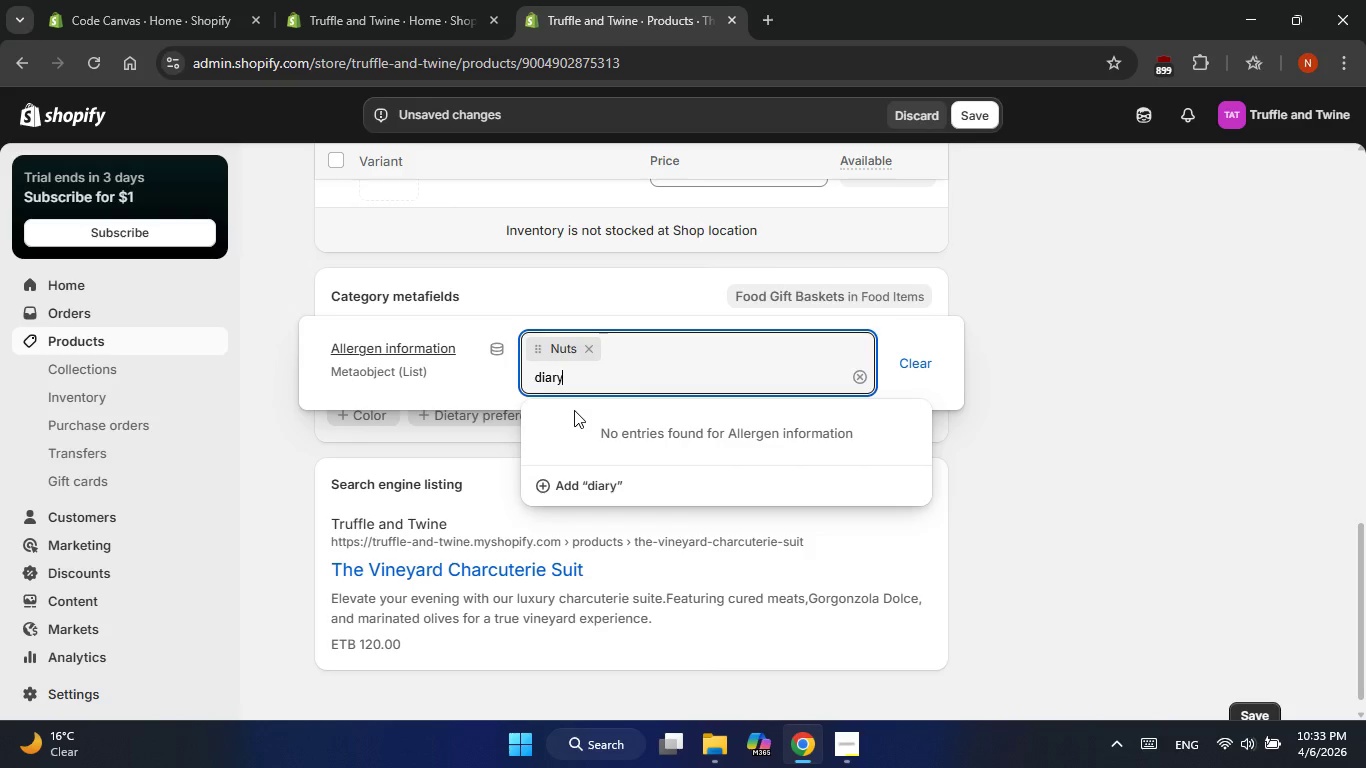 
wait(5.78)
 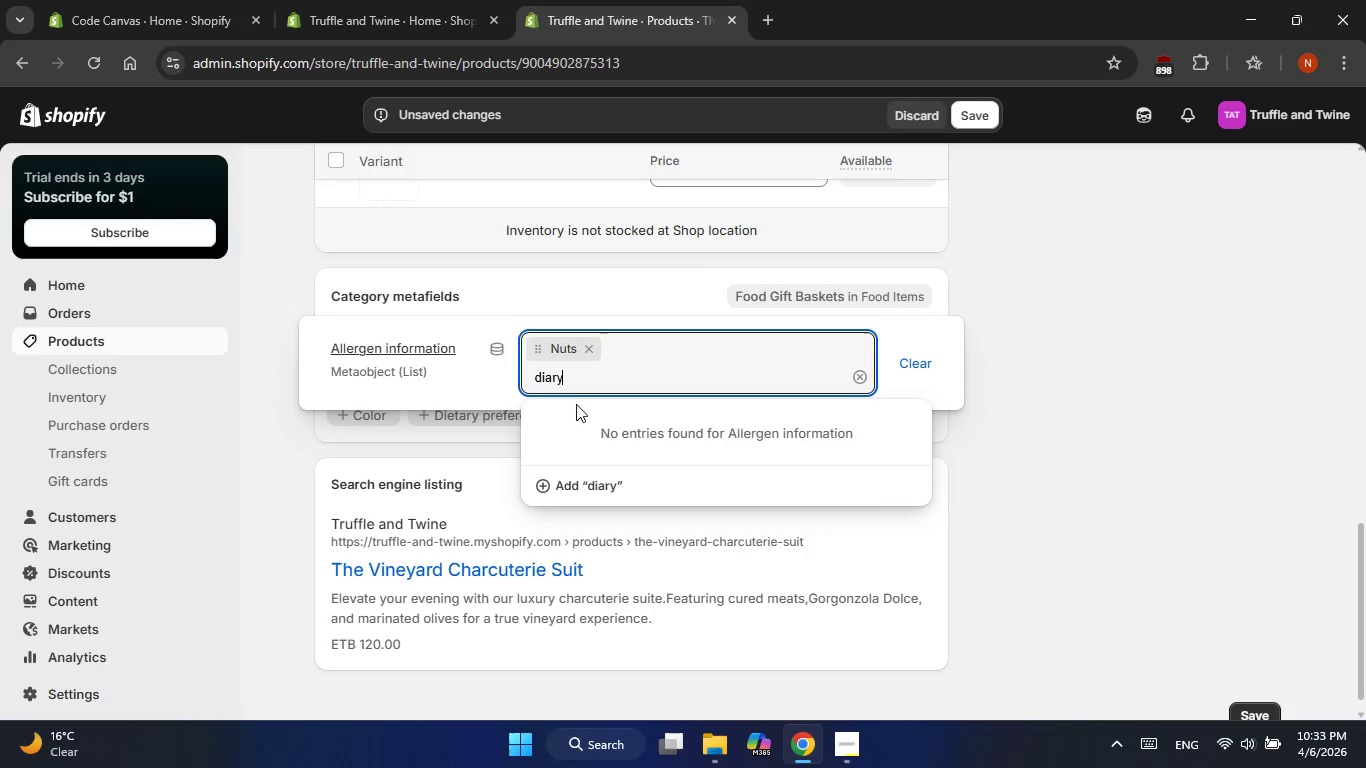 
key(ArrowLeft)
 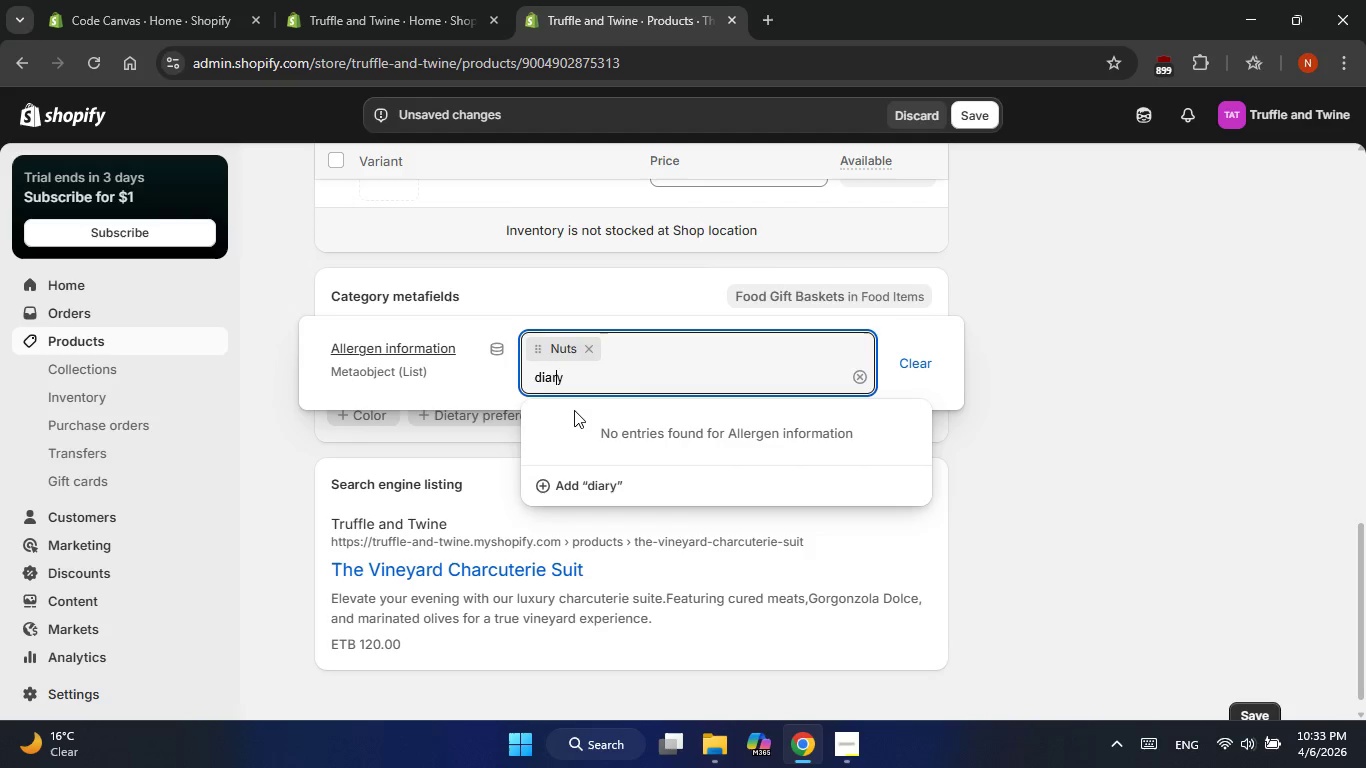 
key(ArrowLeft)
 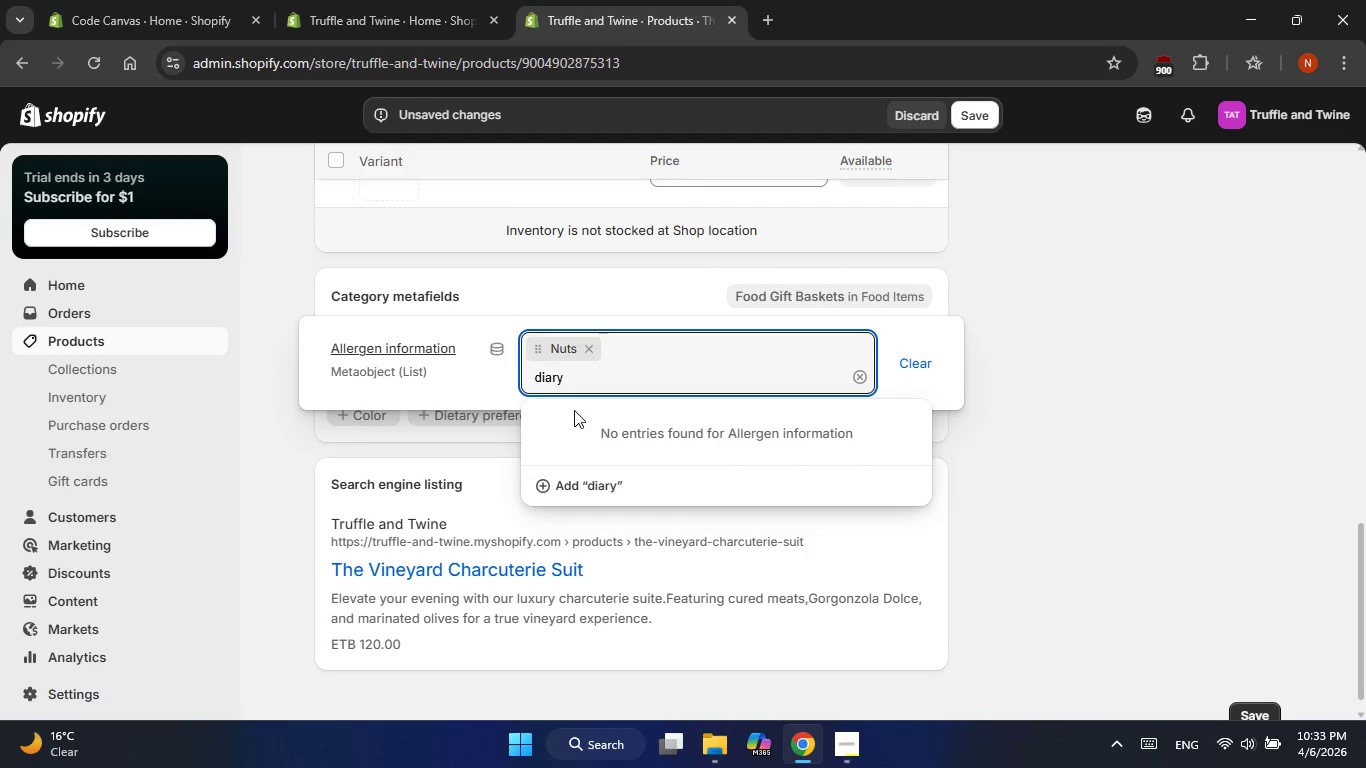 
key(Backspace)
key(Backspace)
type(ai)
 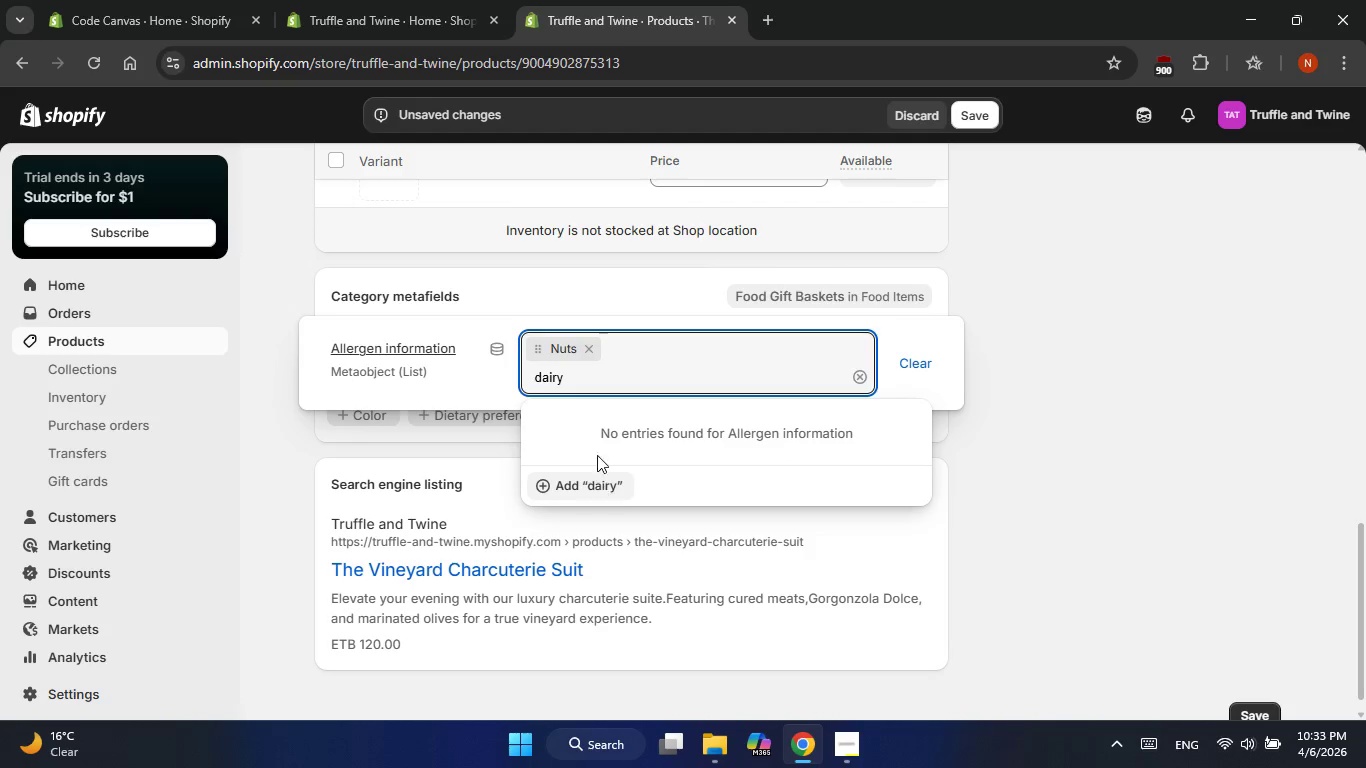 
left_click([575, 376])
 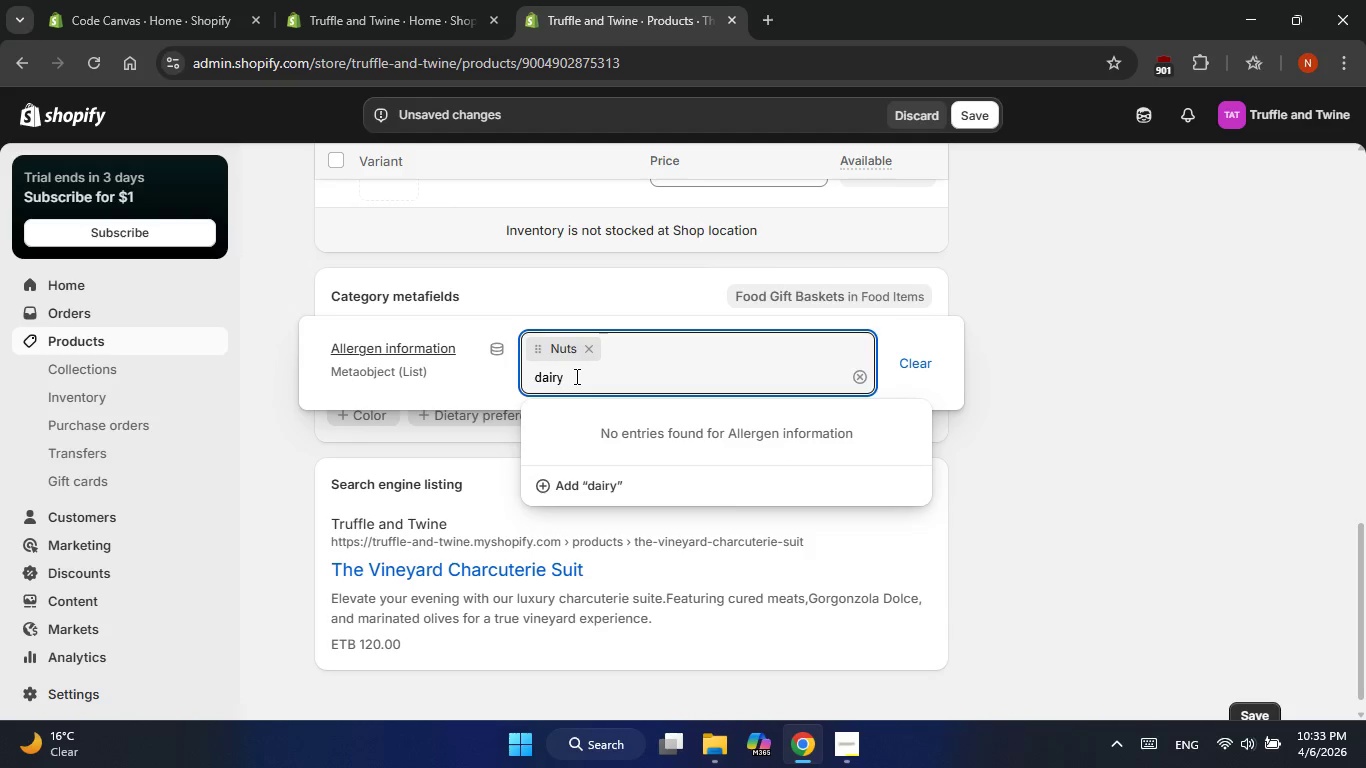 
key(Backspace)
key(Backspace)
key(Backspace)
key(Backspace)
key(Backspace)
type(milk)
 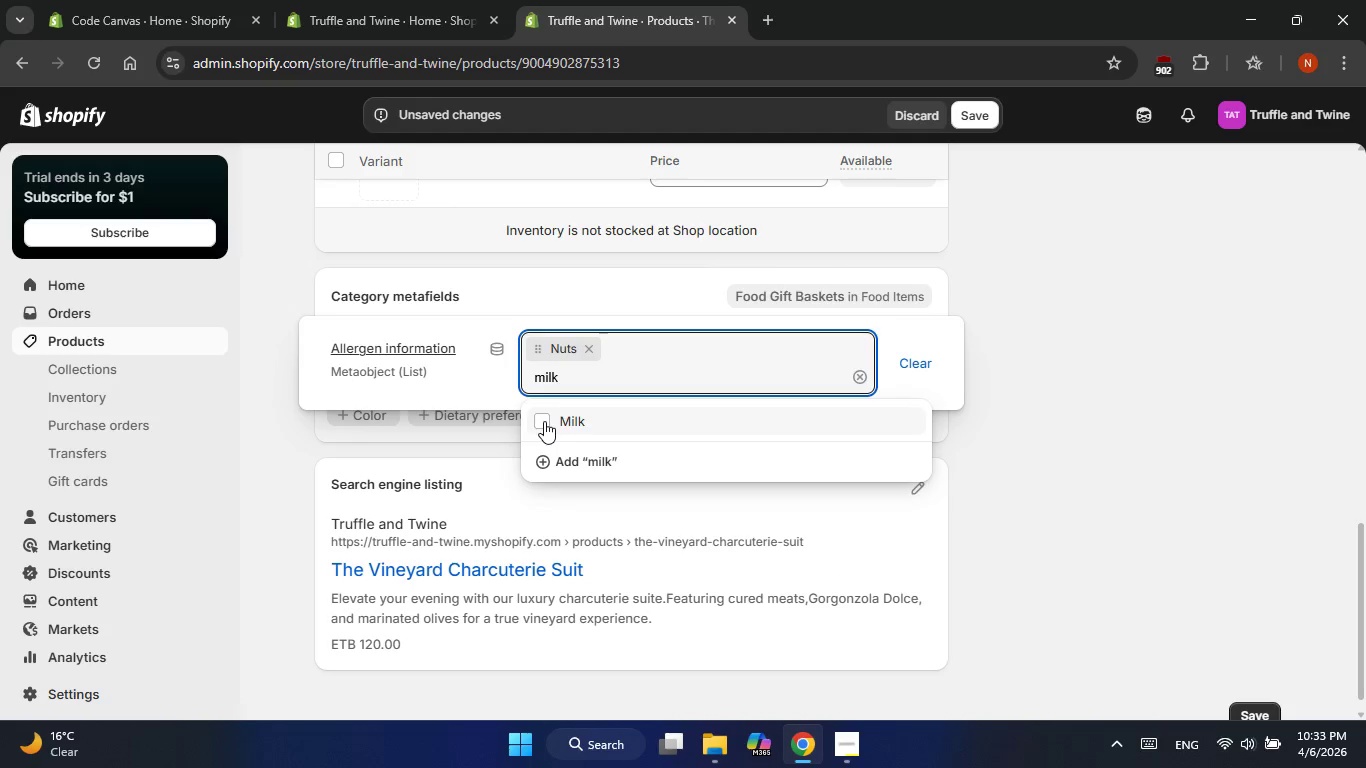 
left_click([540, 420])
 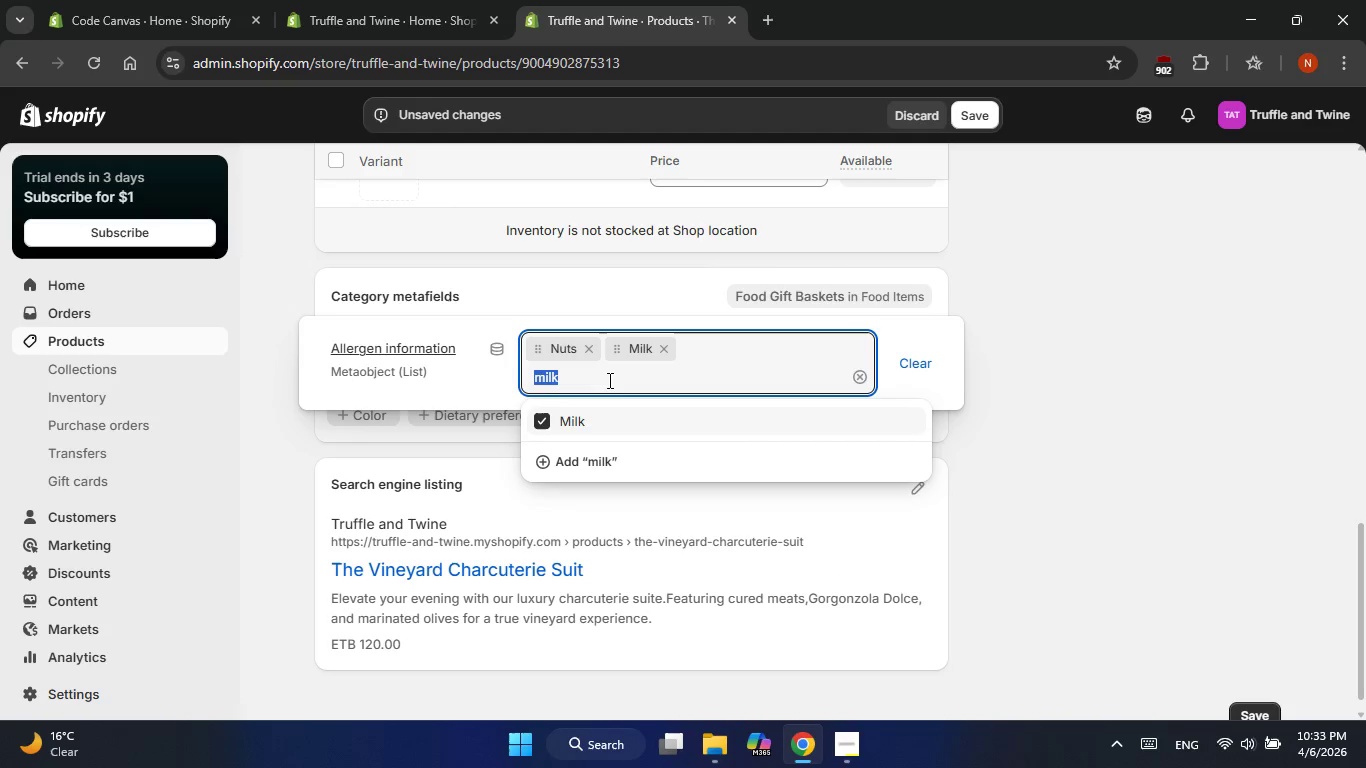 
left_click([603, 381])
 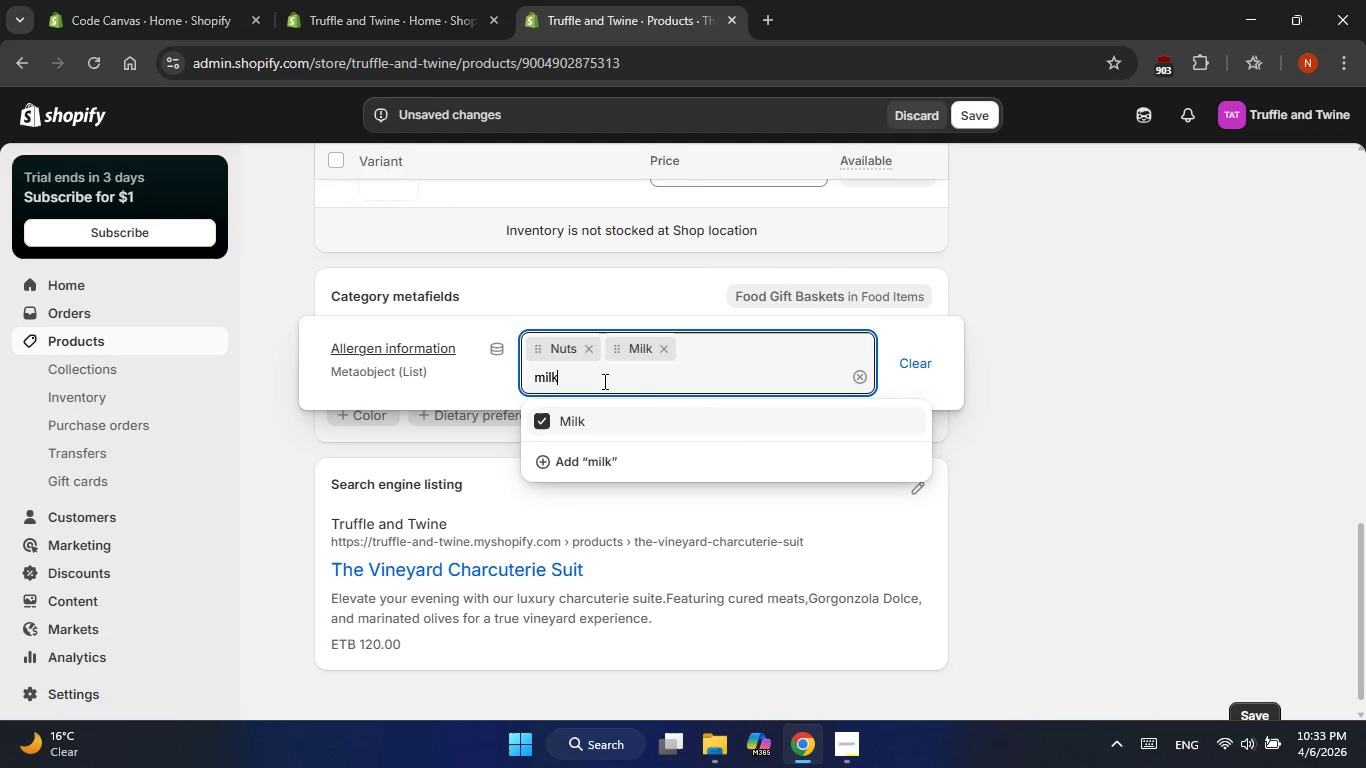 
key(Backspace)
key(Backspace)
key(Backspace)
key(Backspace)
key(Backspace)
type(gluten)
 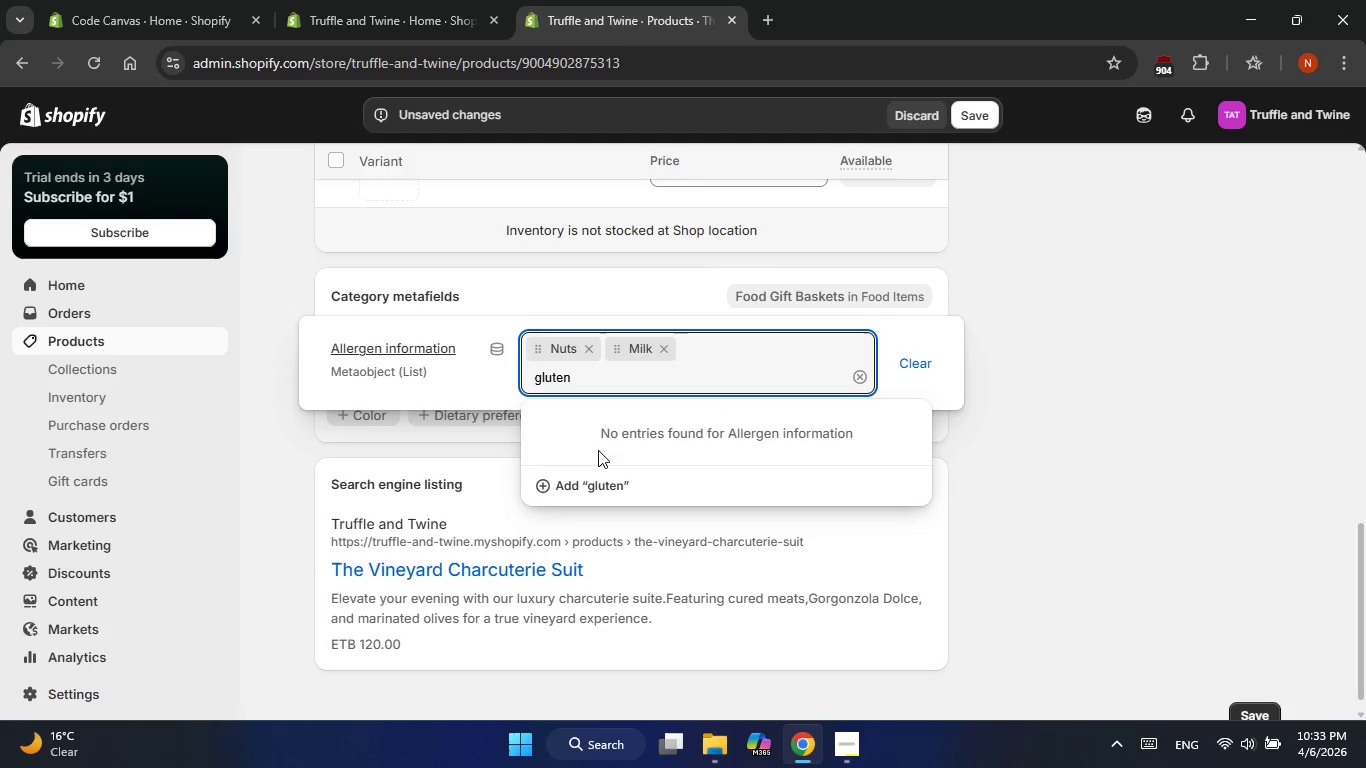 
left_click([575, 483])
 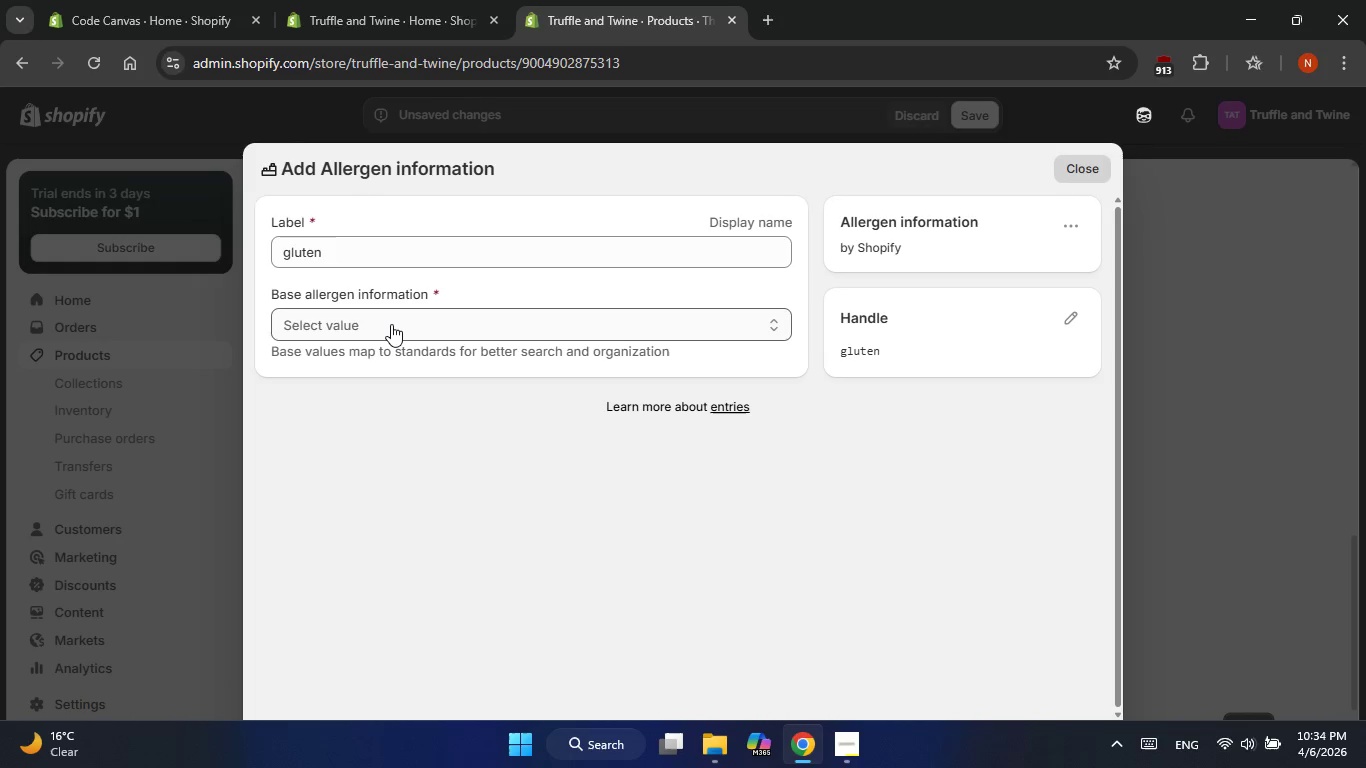 
wait(7.47)
 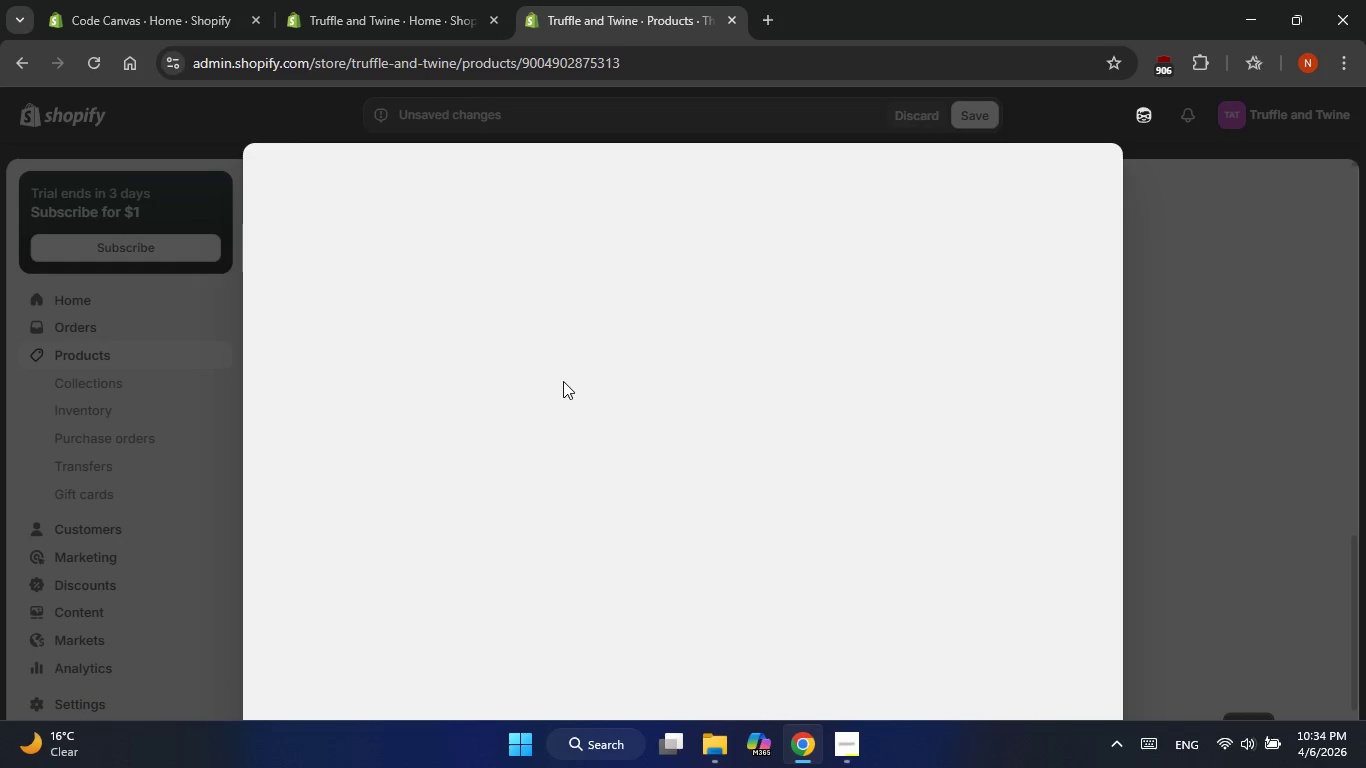 
left_click([391, 324])
 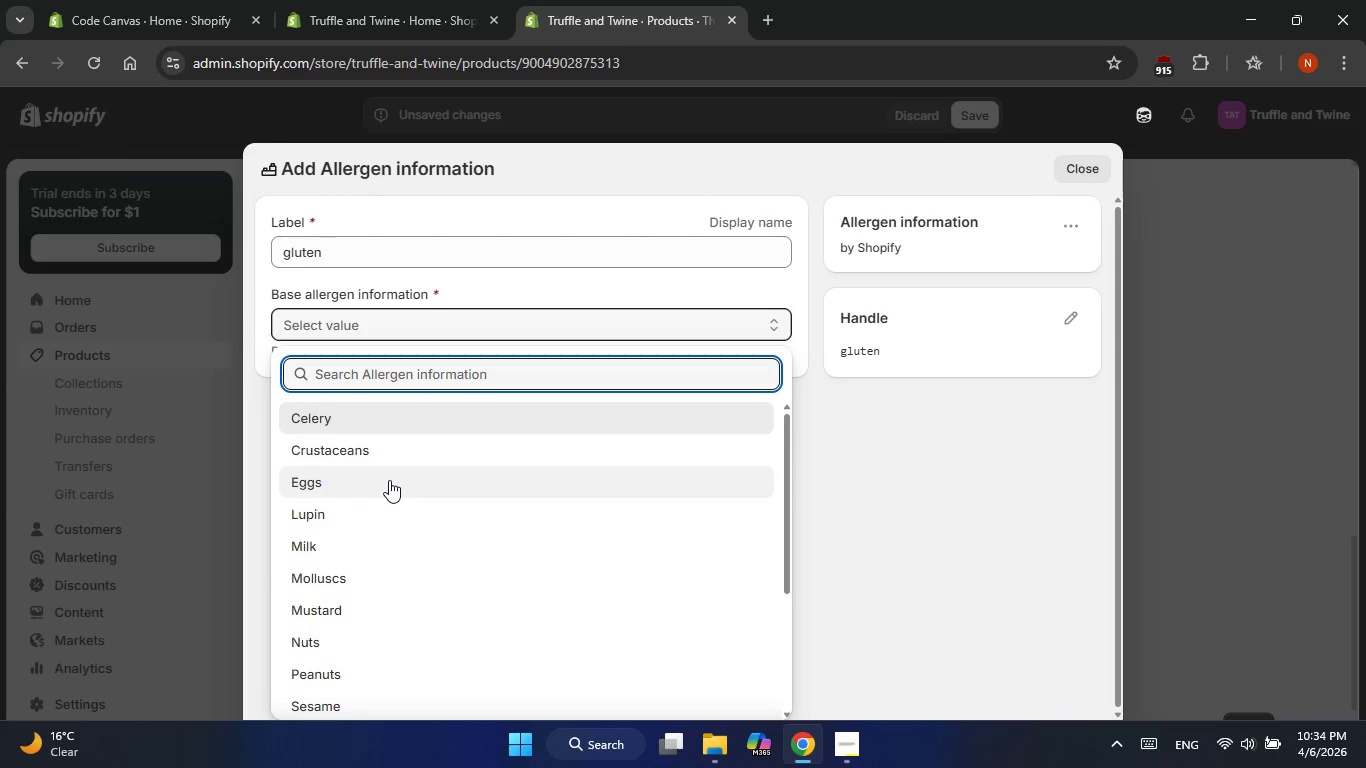 
wait(43.97)
 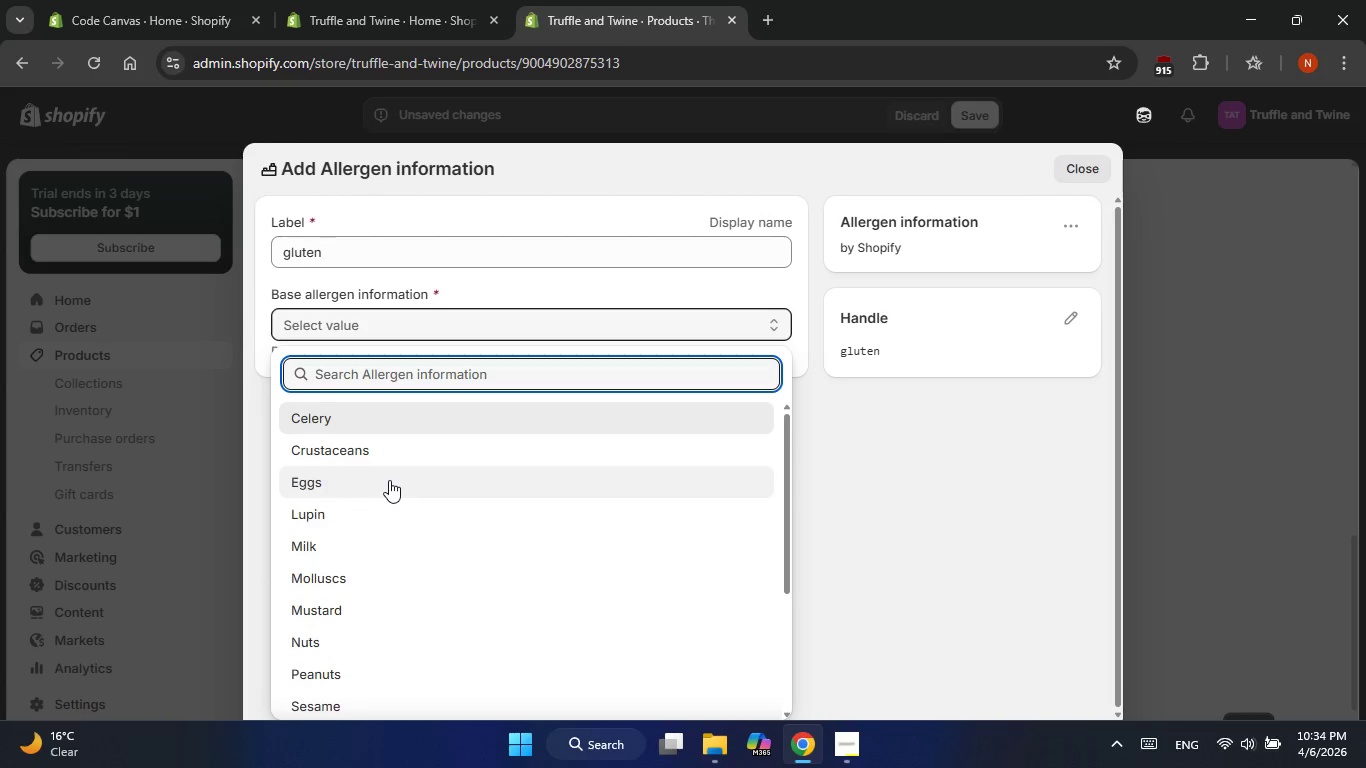 
left_click([393, 555])
 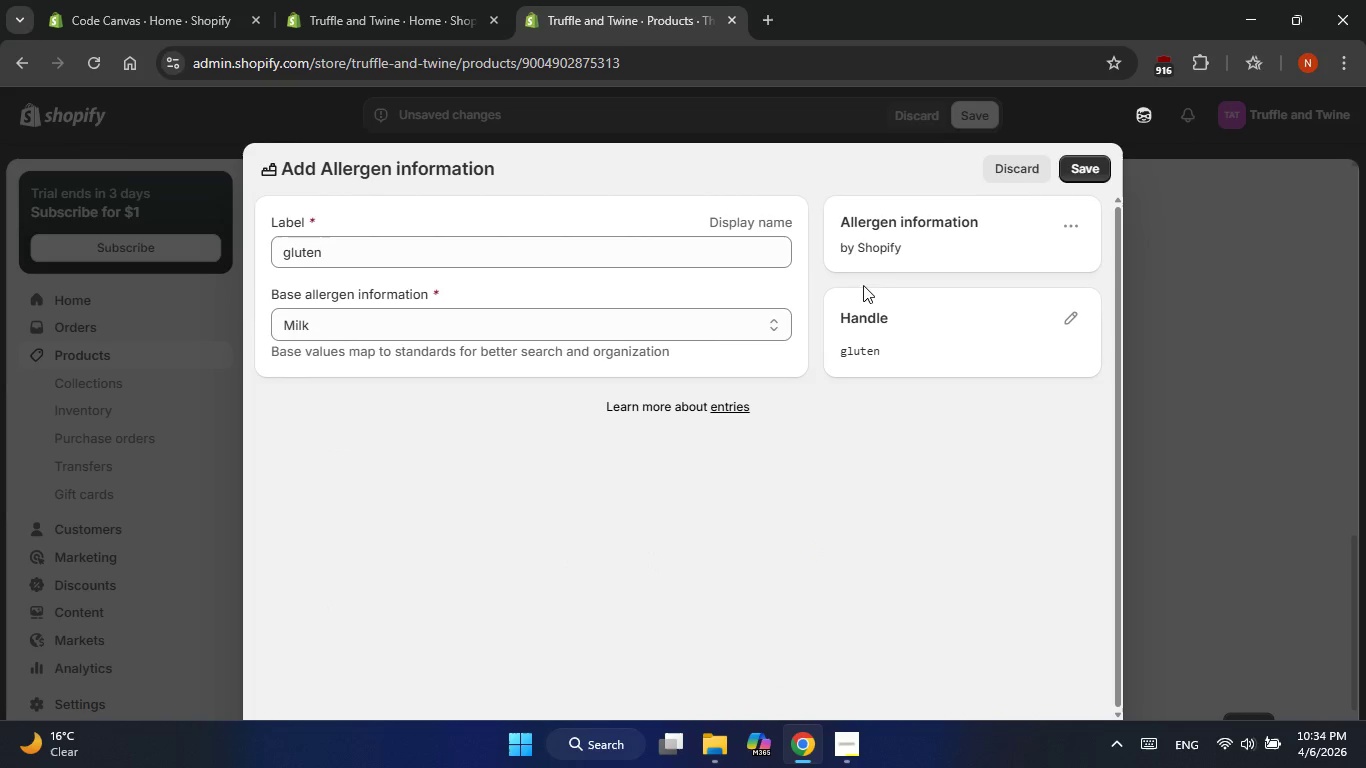 
left_click([1085, 170])
 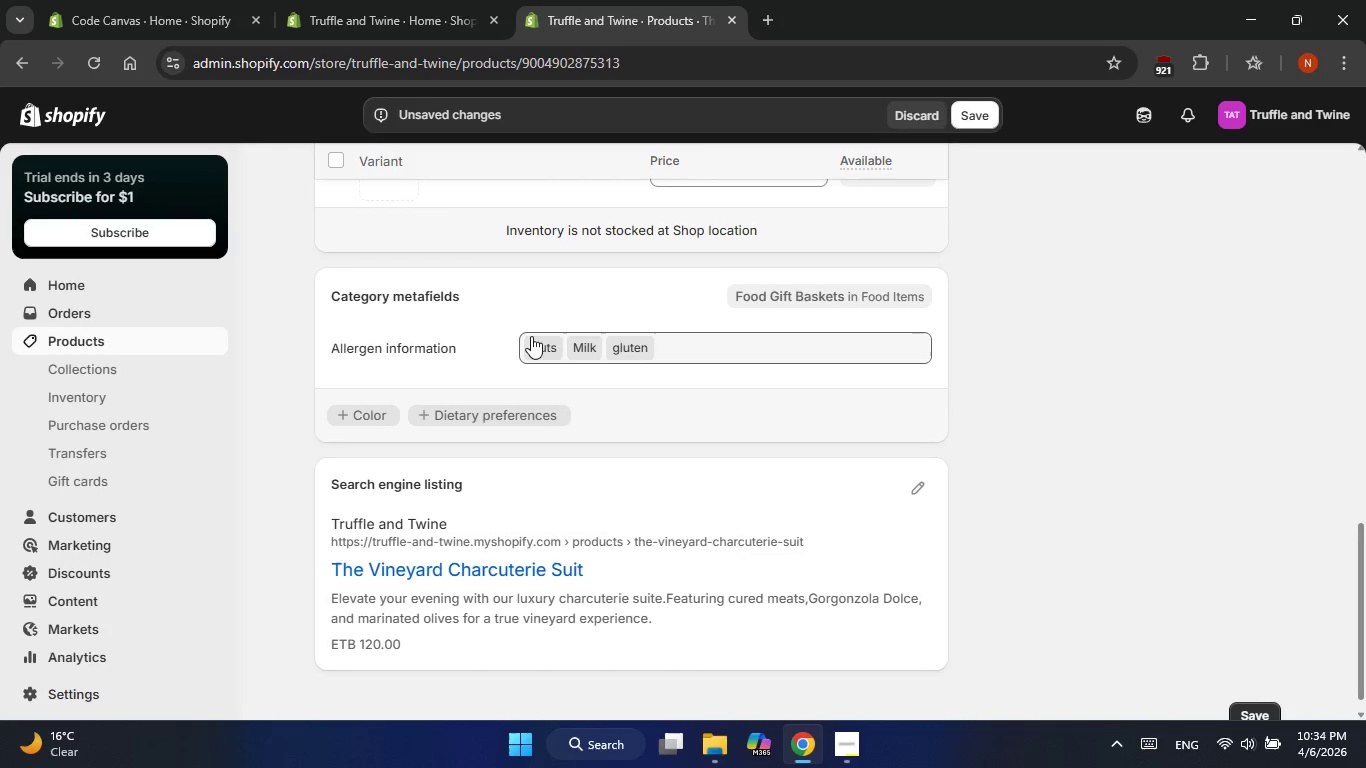 
left_click([580, 343])
 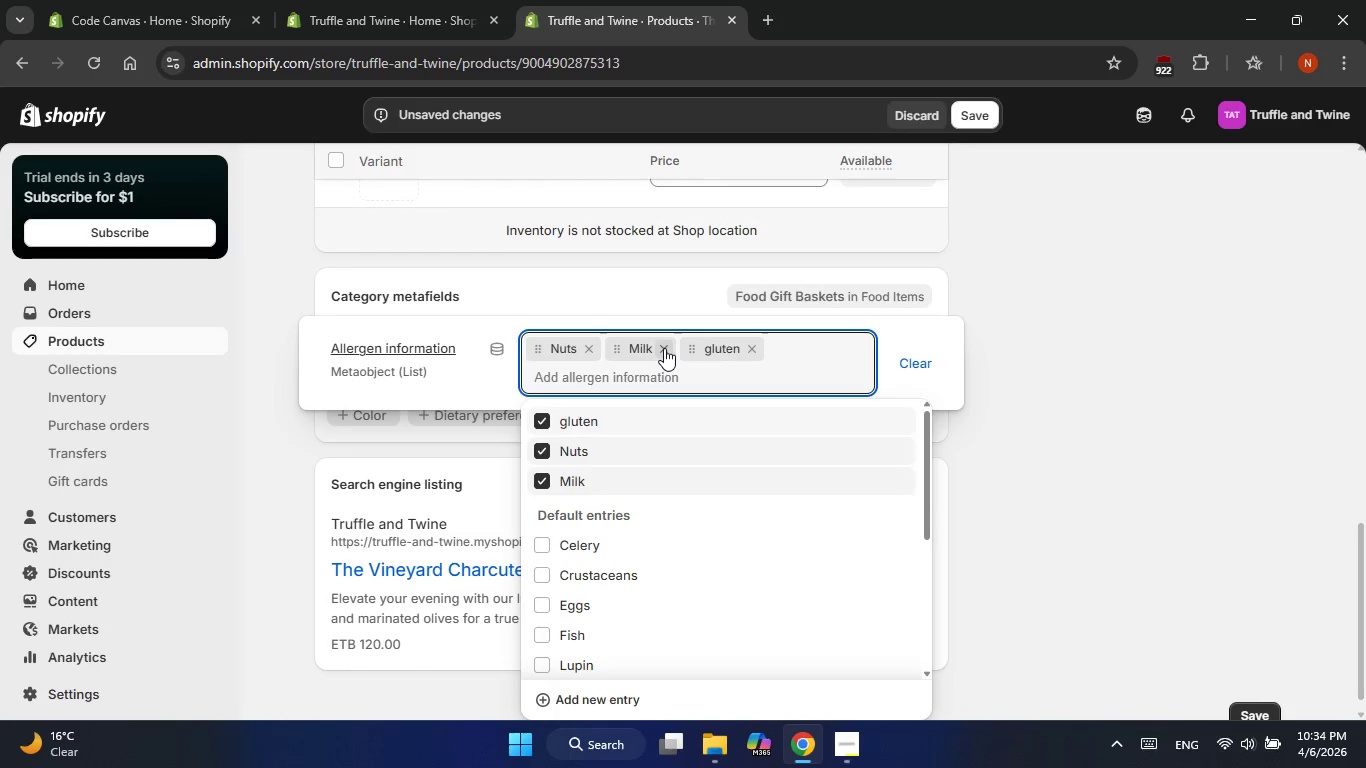 
left_click([664, 348])
 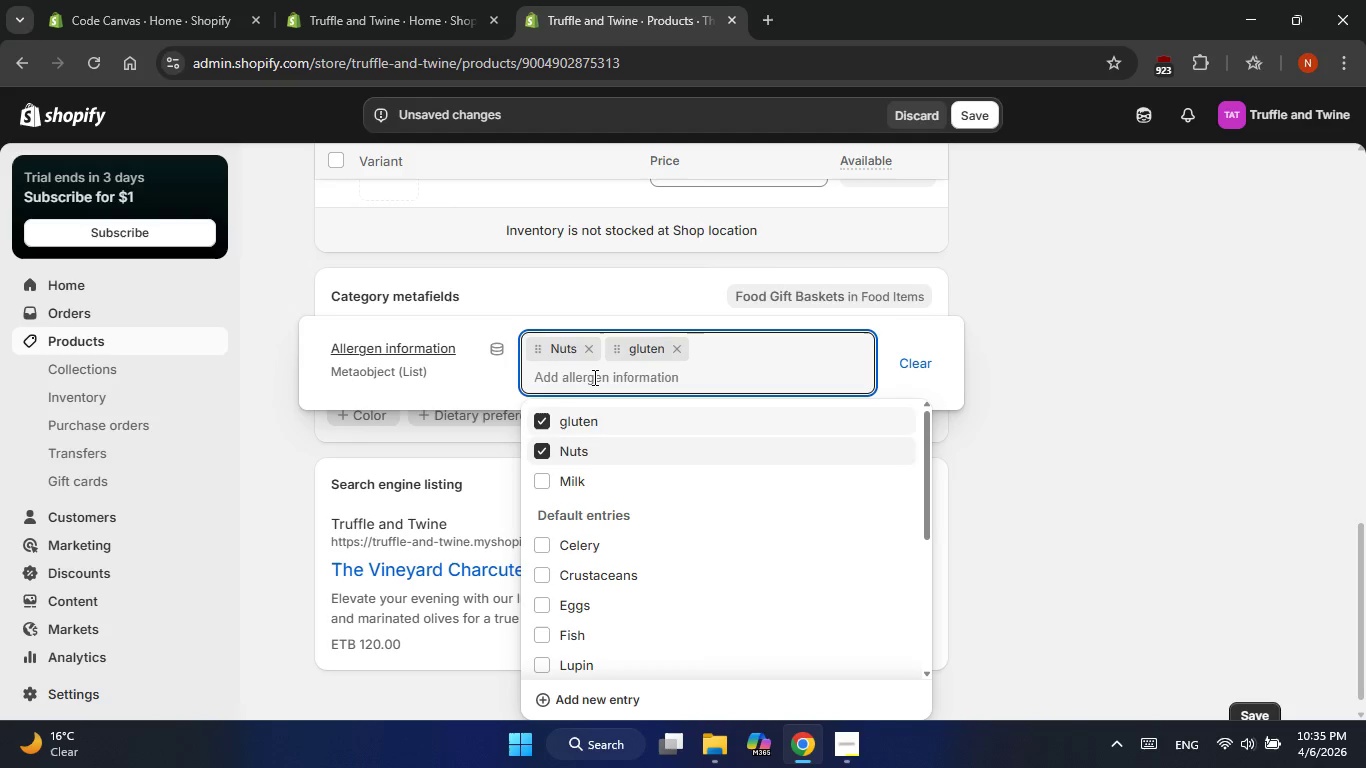 
type(dairy)
 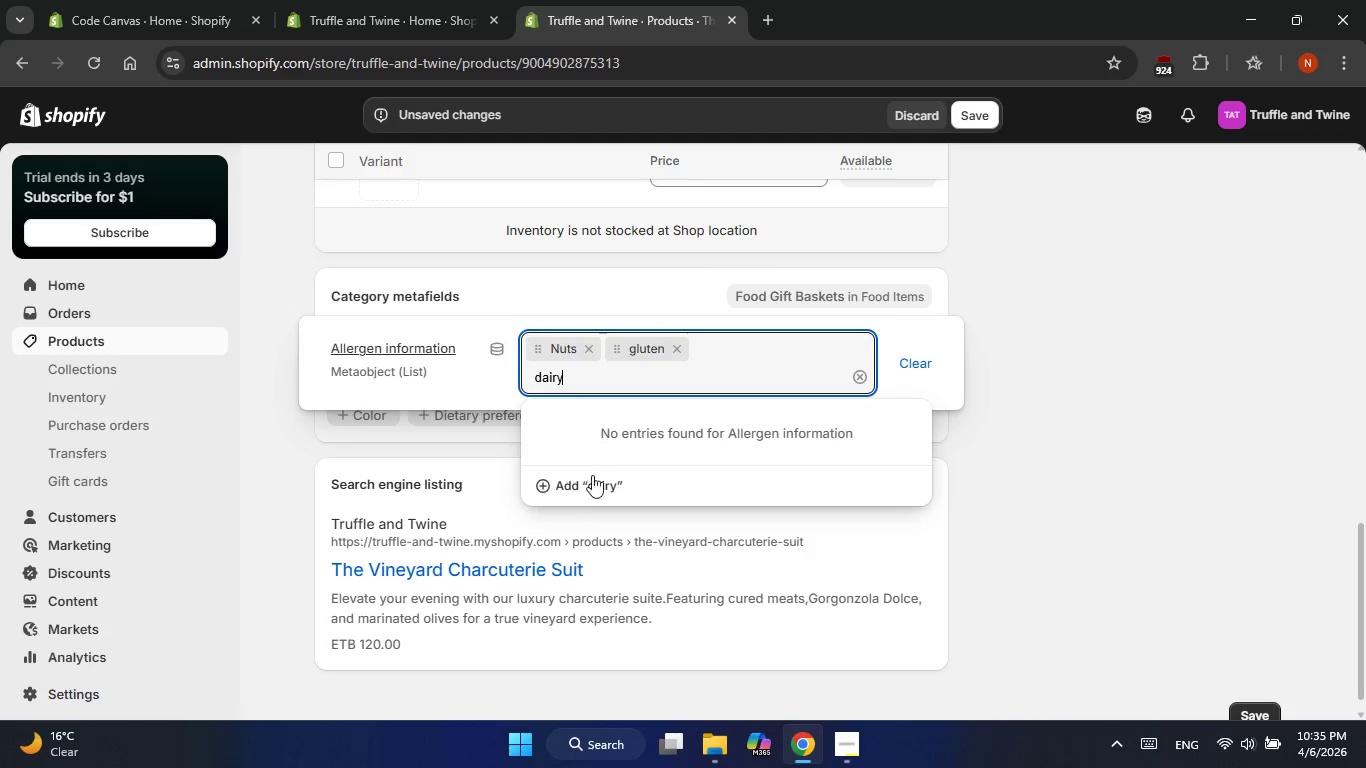 
wait(7.72)
 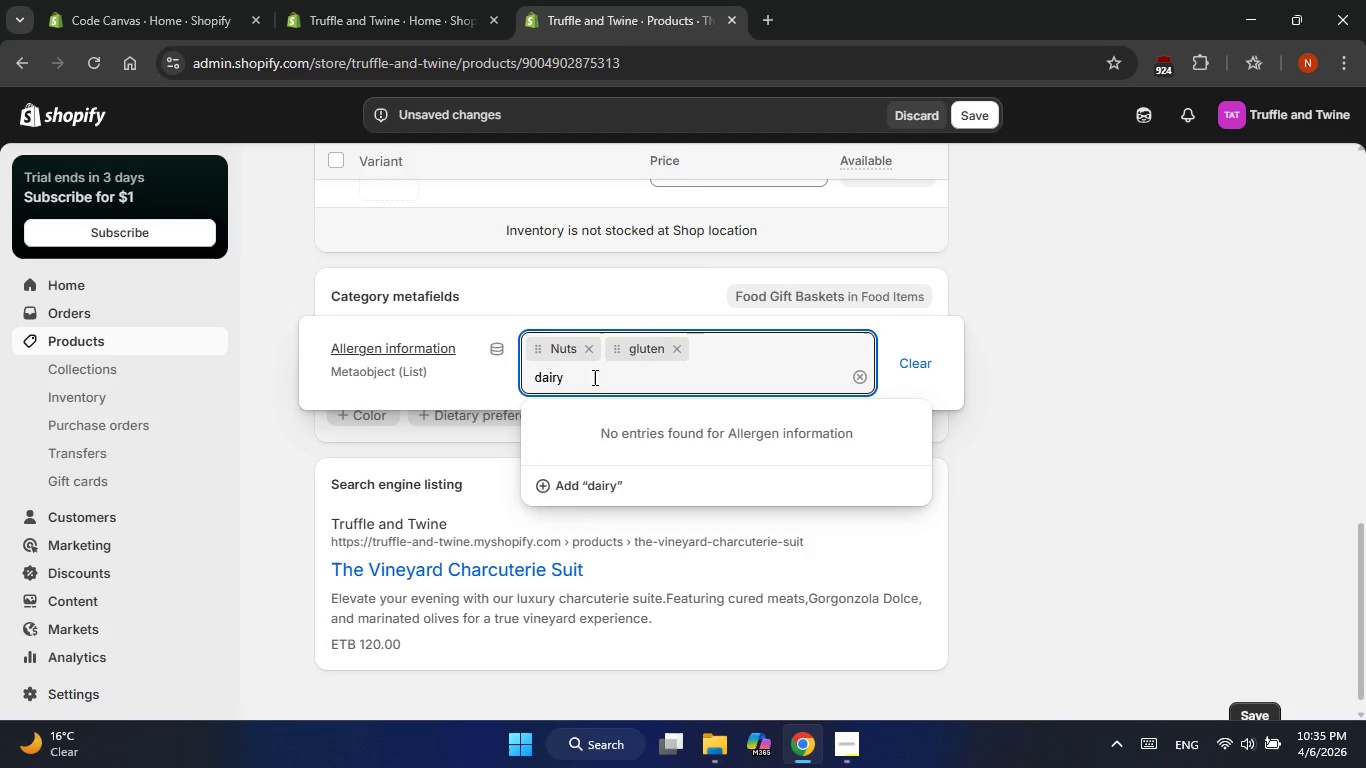 
left_click([592, 487])
 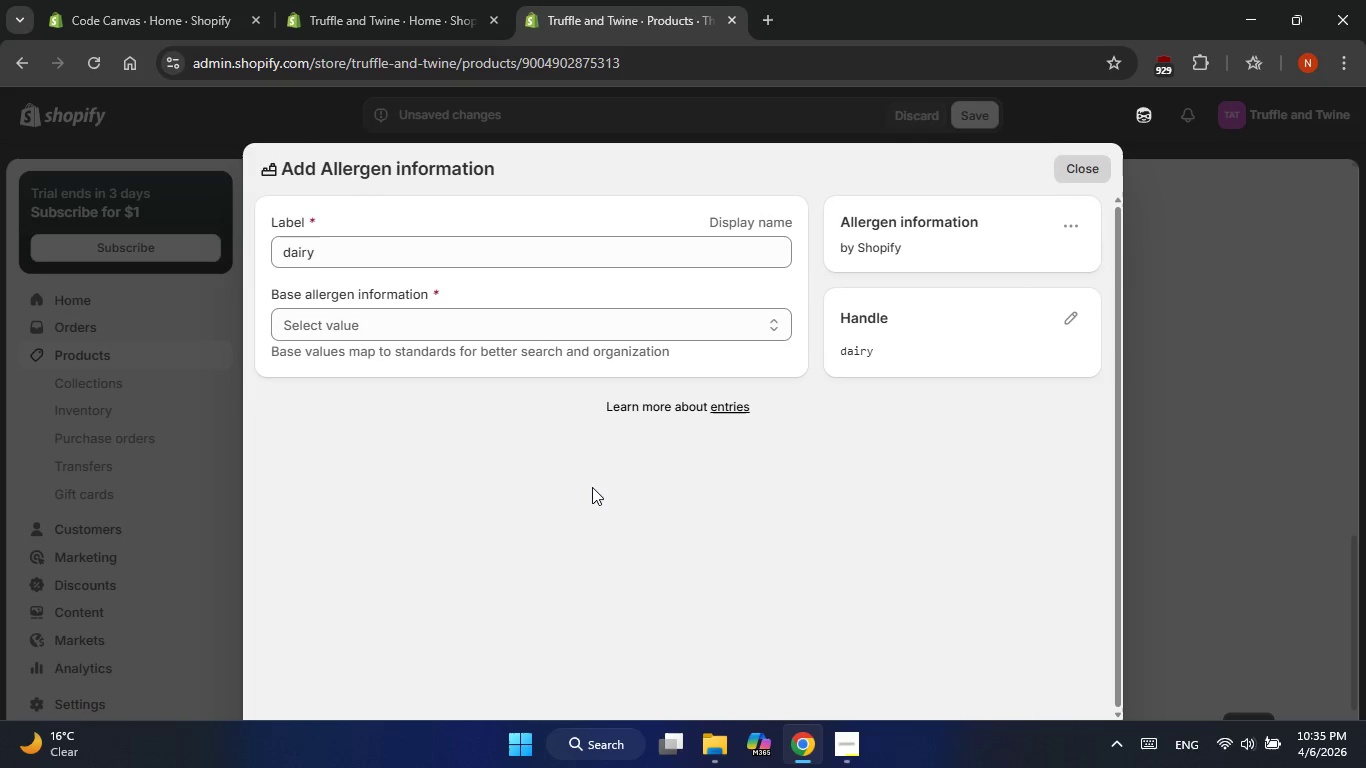 
left_click([347, 324])
 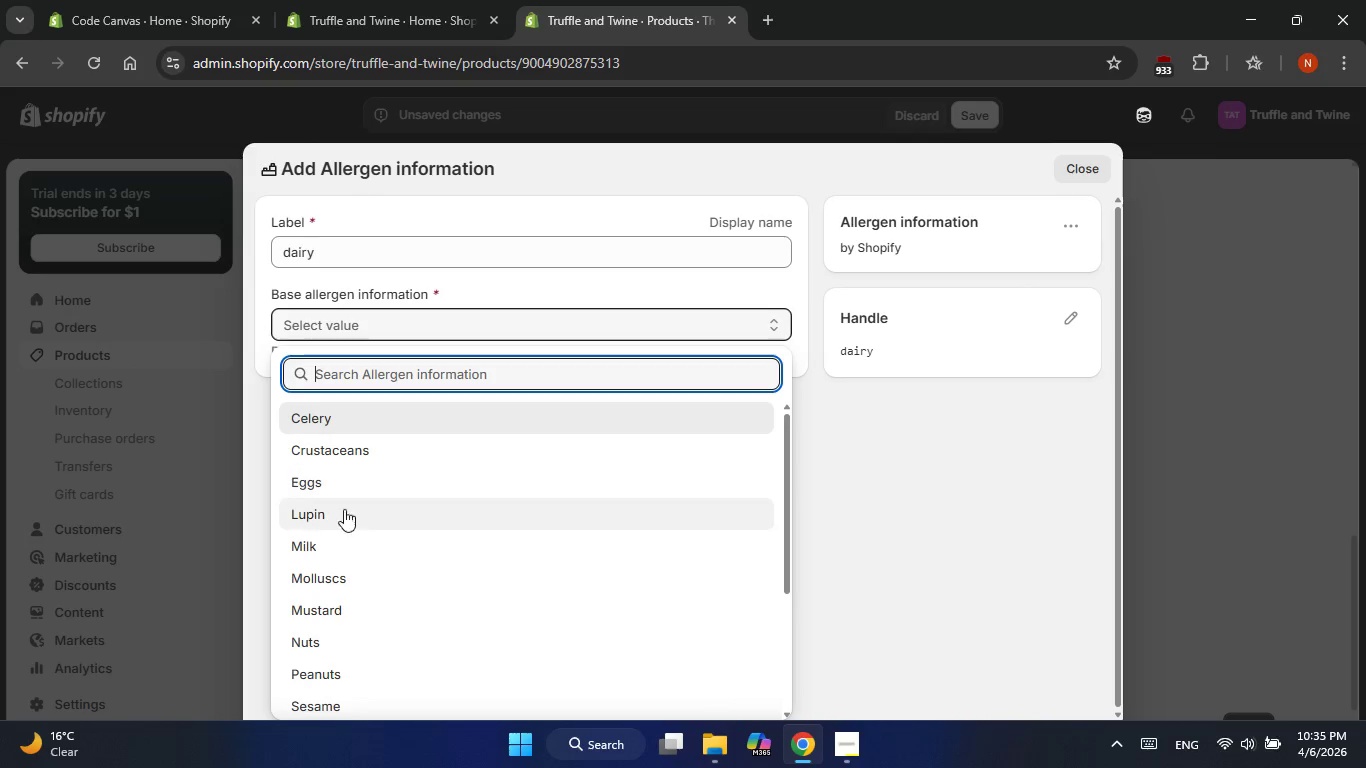 
left_click([336, 546])
 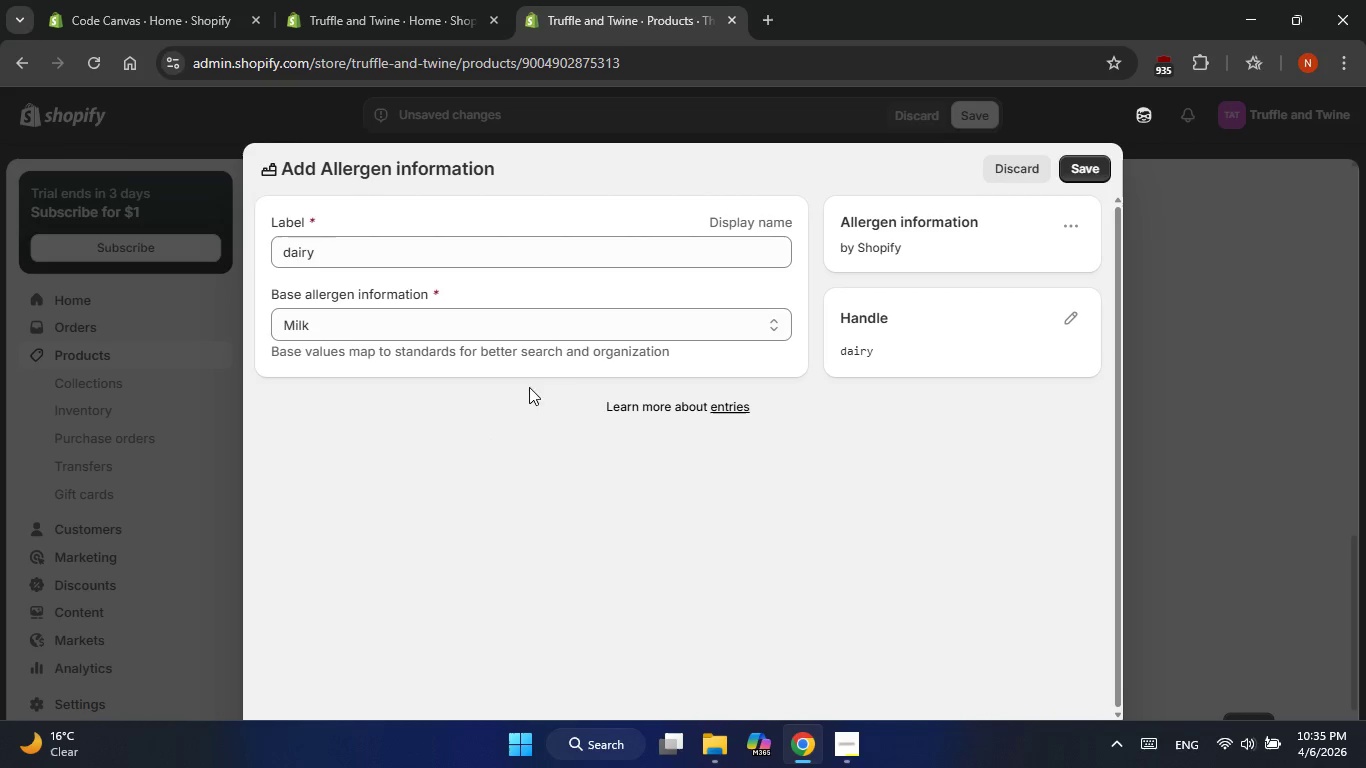 
wait(6.47)
 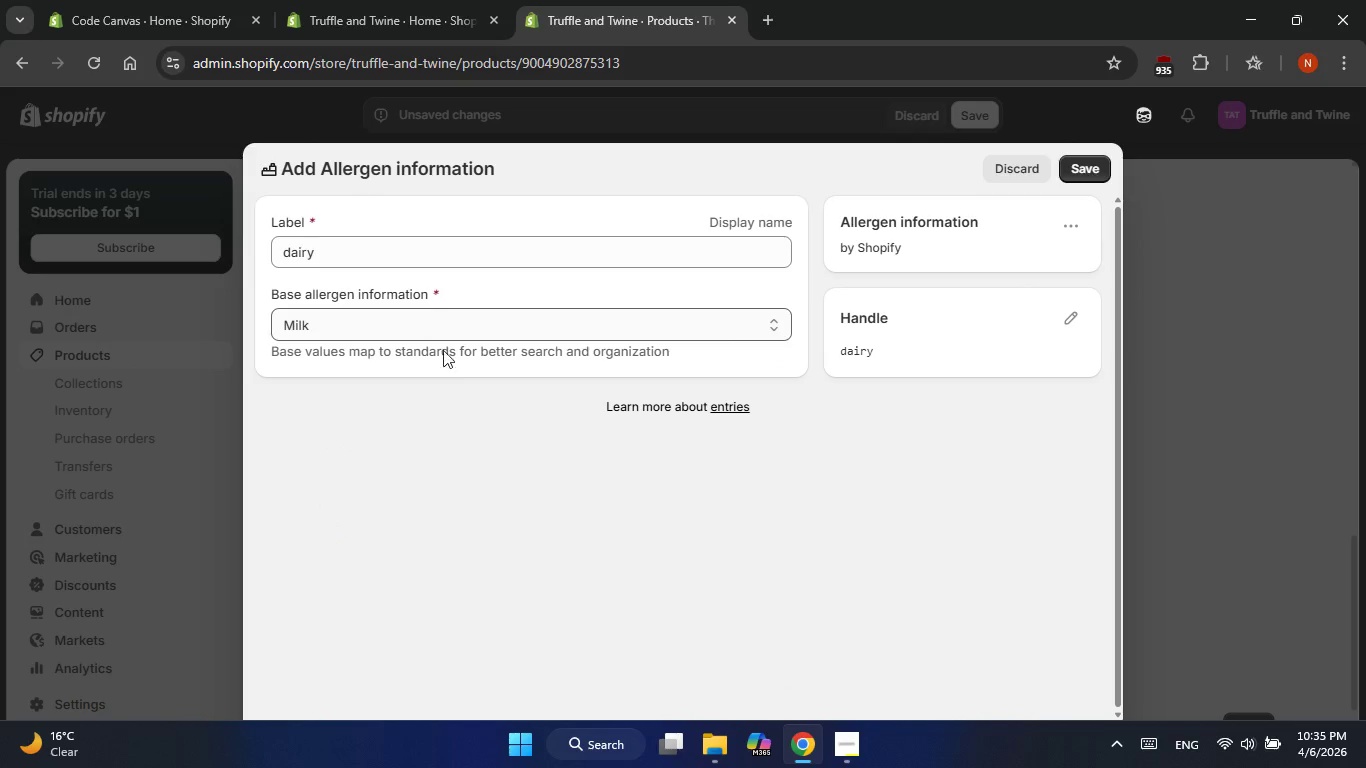 
left_click([1103, 175])
 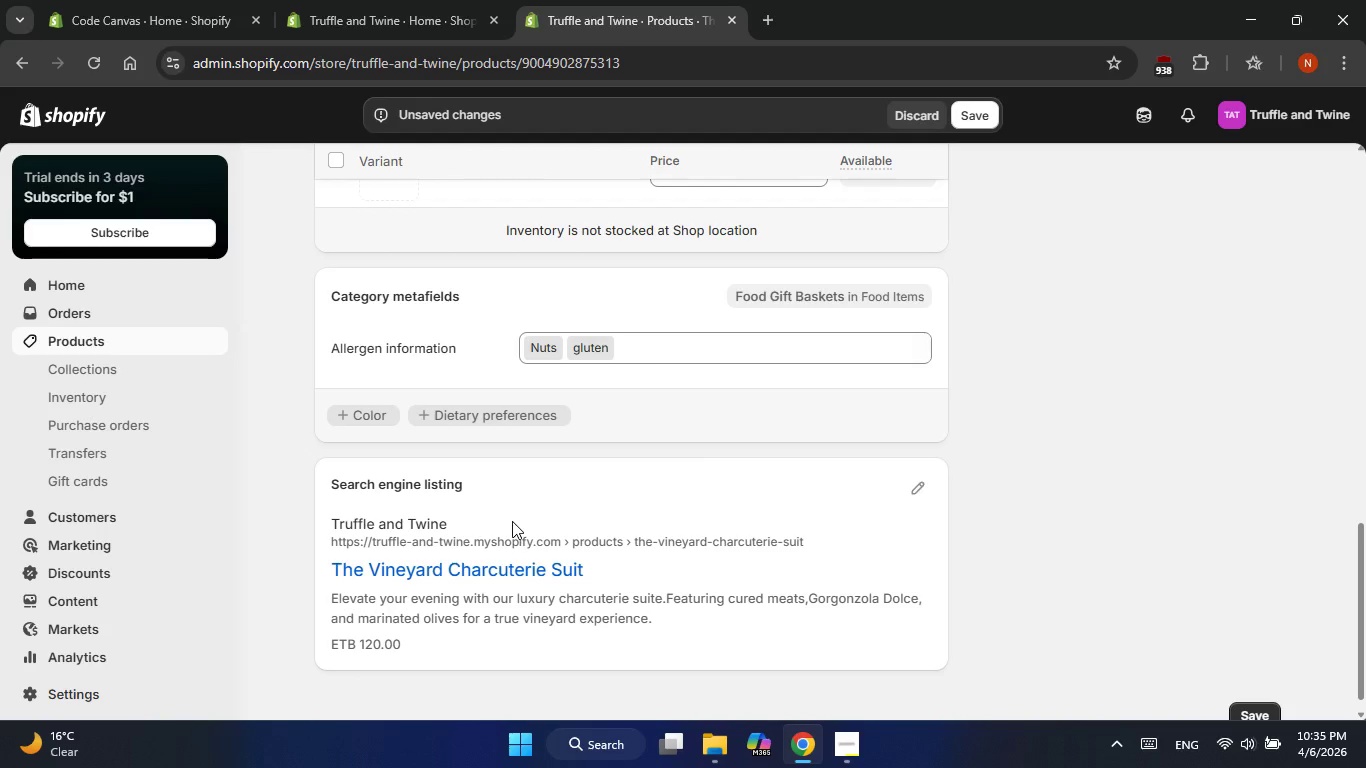 
scroll: coordinate [512, 521], scroll_direction: up, amount: 1.0
 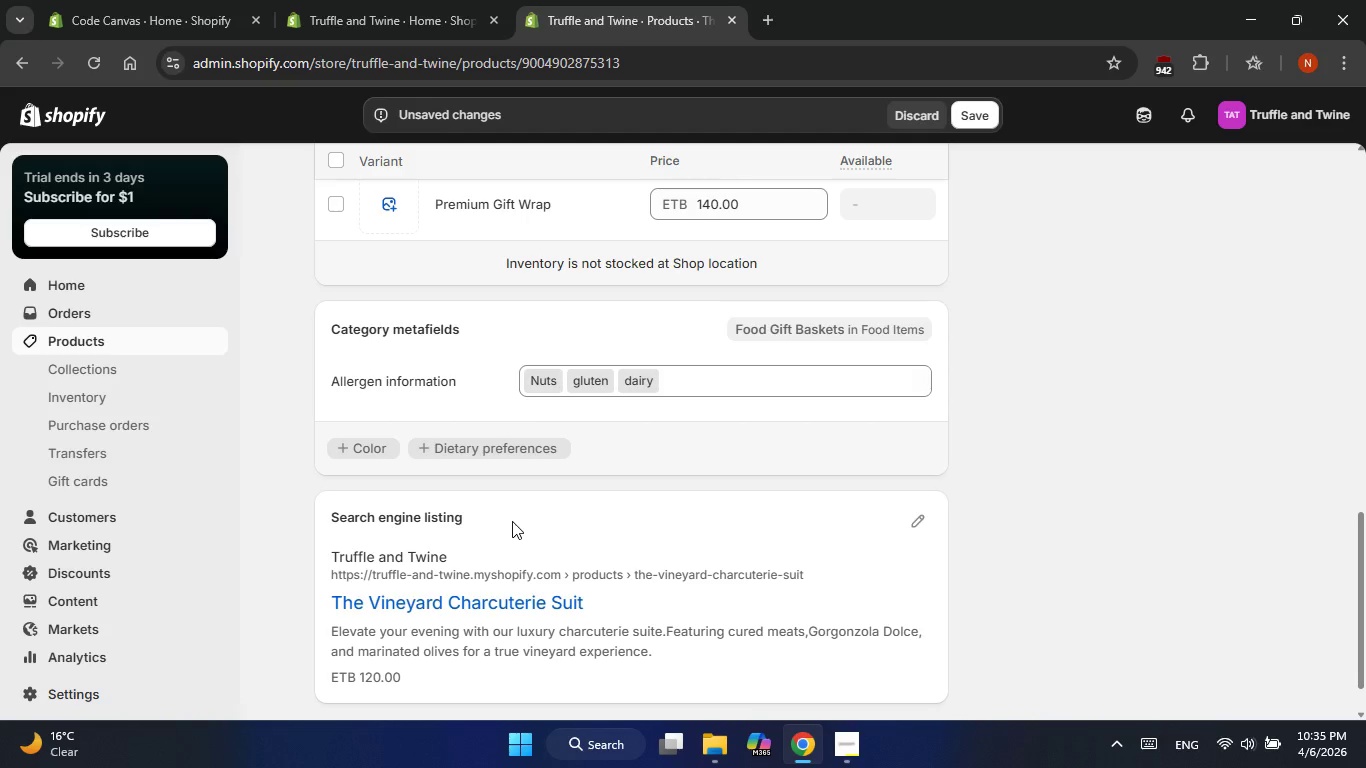 
wait(27.09)
 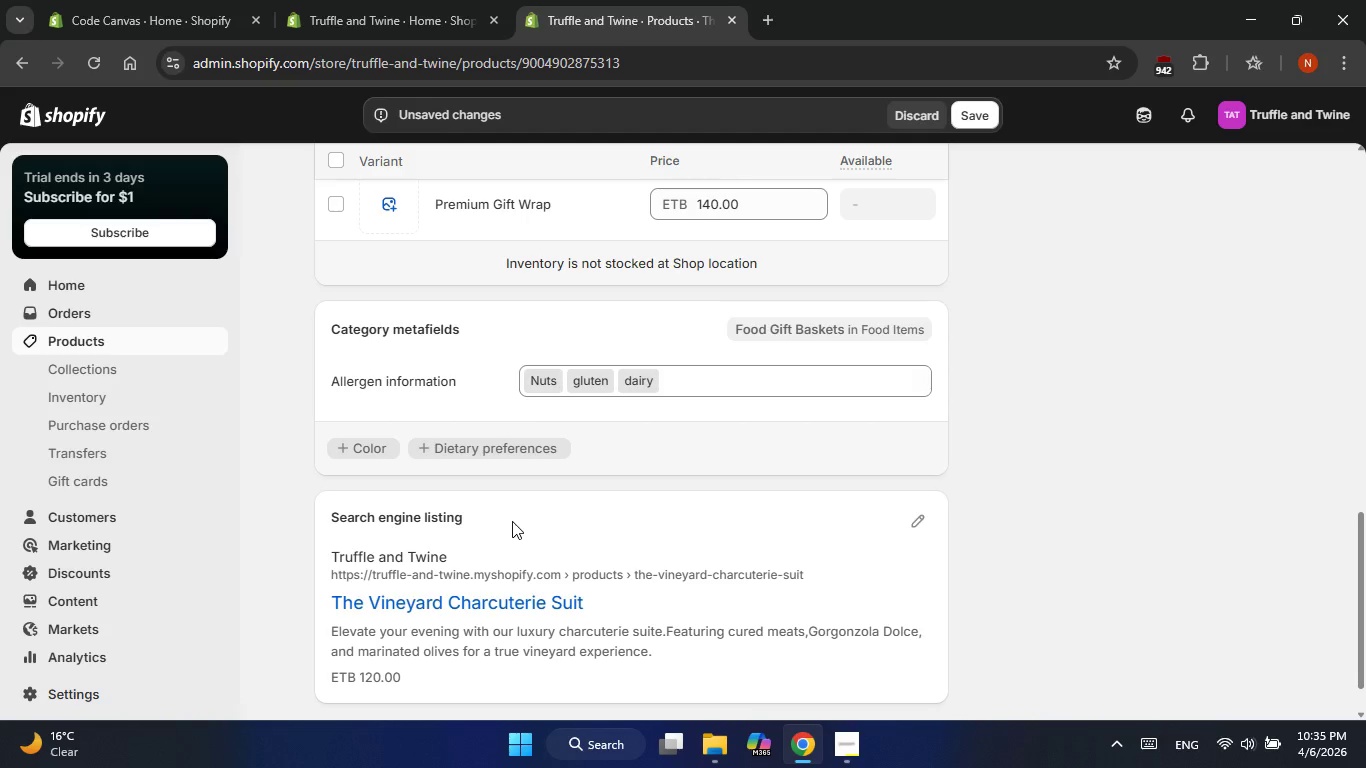 
scroll: coordinate [613, 512], scroll_direction: up, amount: 2.0
 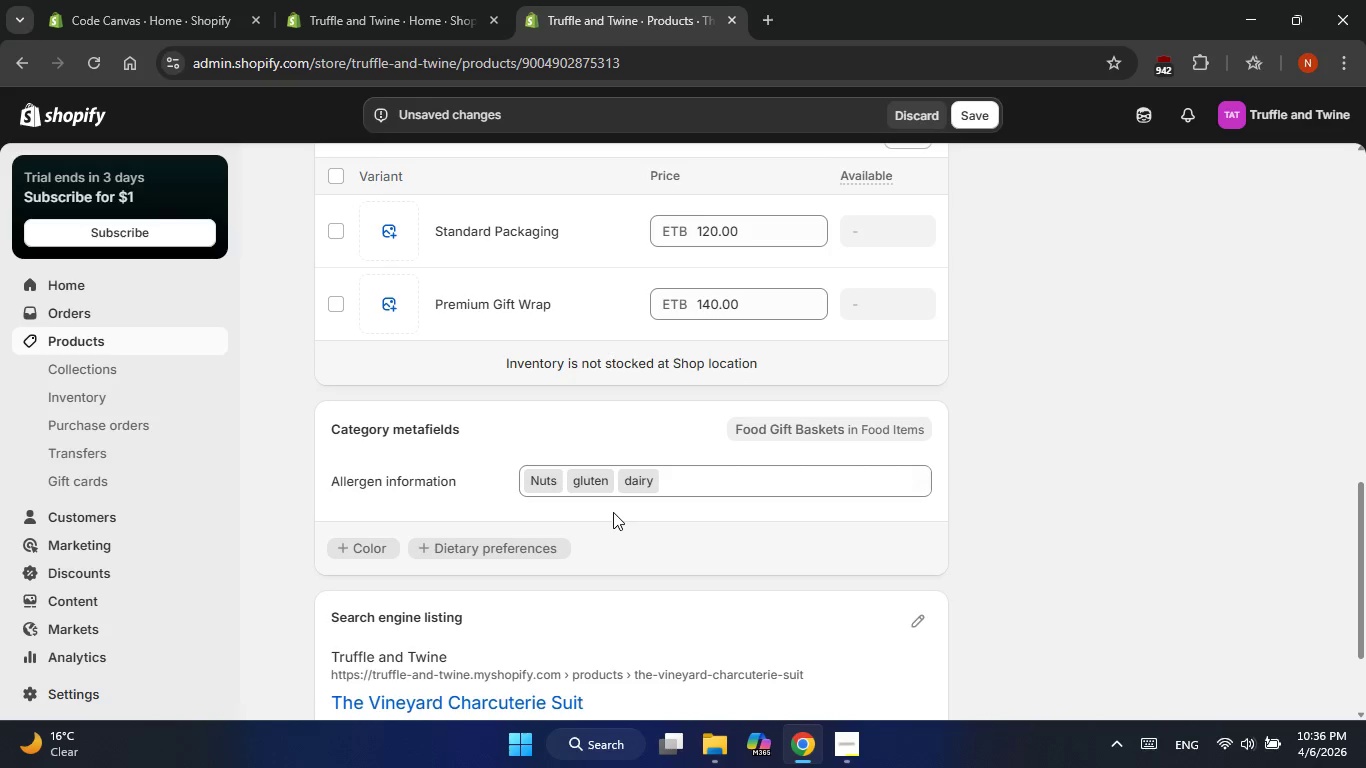 
wait(33.86)
 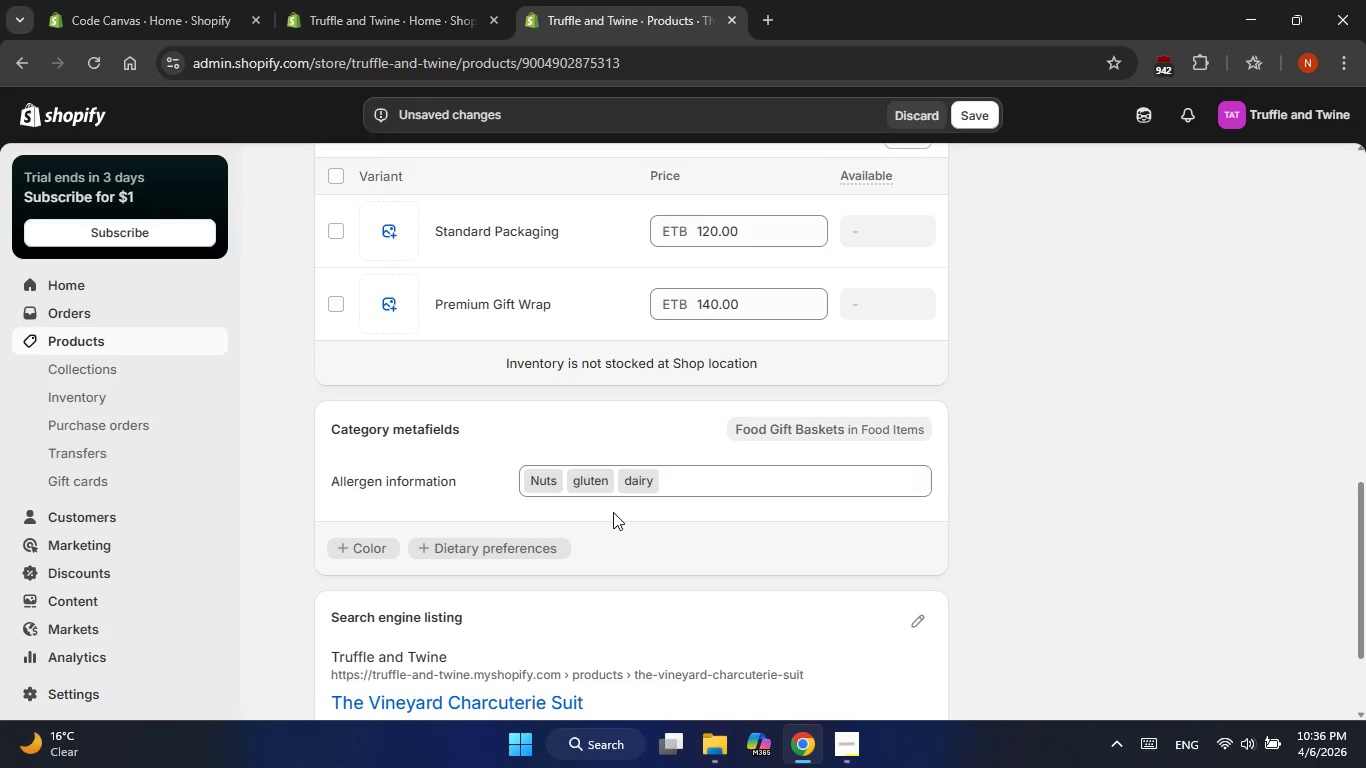 
scroll: coordinate [743, 435], scroll_direction: up, amount: 2.0
 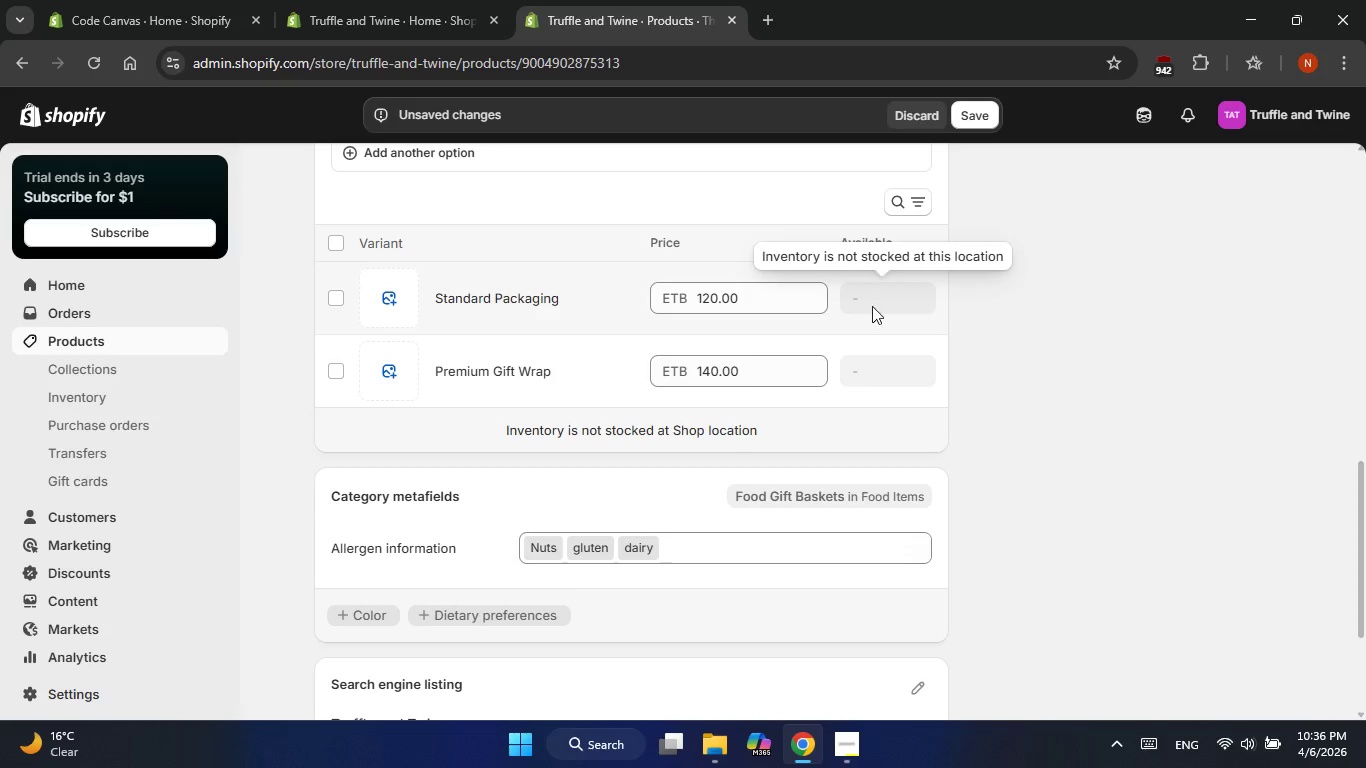 
left_click([871, 310])
 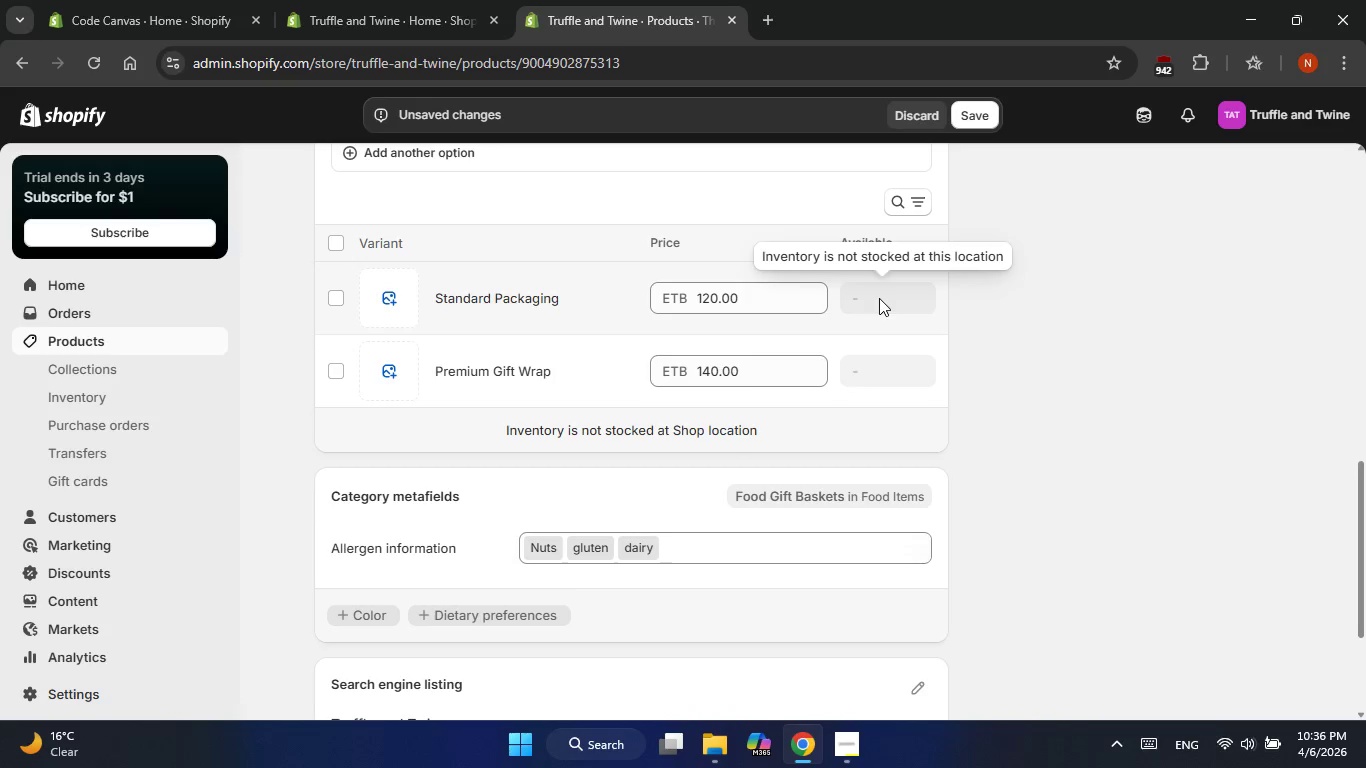 
scroll: coordinate [806, 367], scroll_direction: up, amount: 4.0
 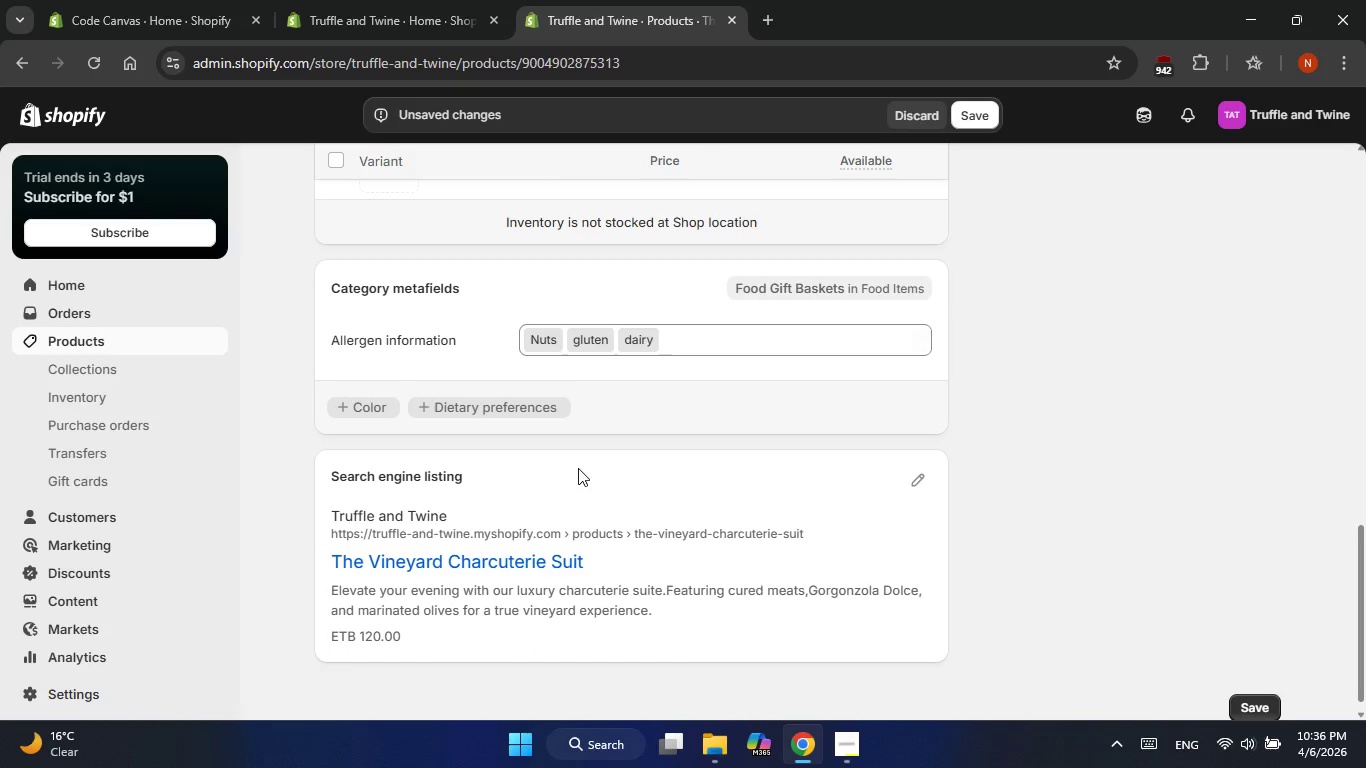 
wait(20.09)
 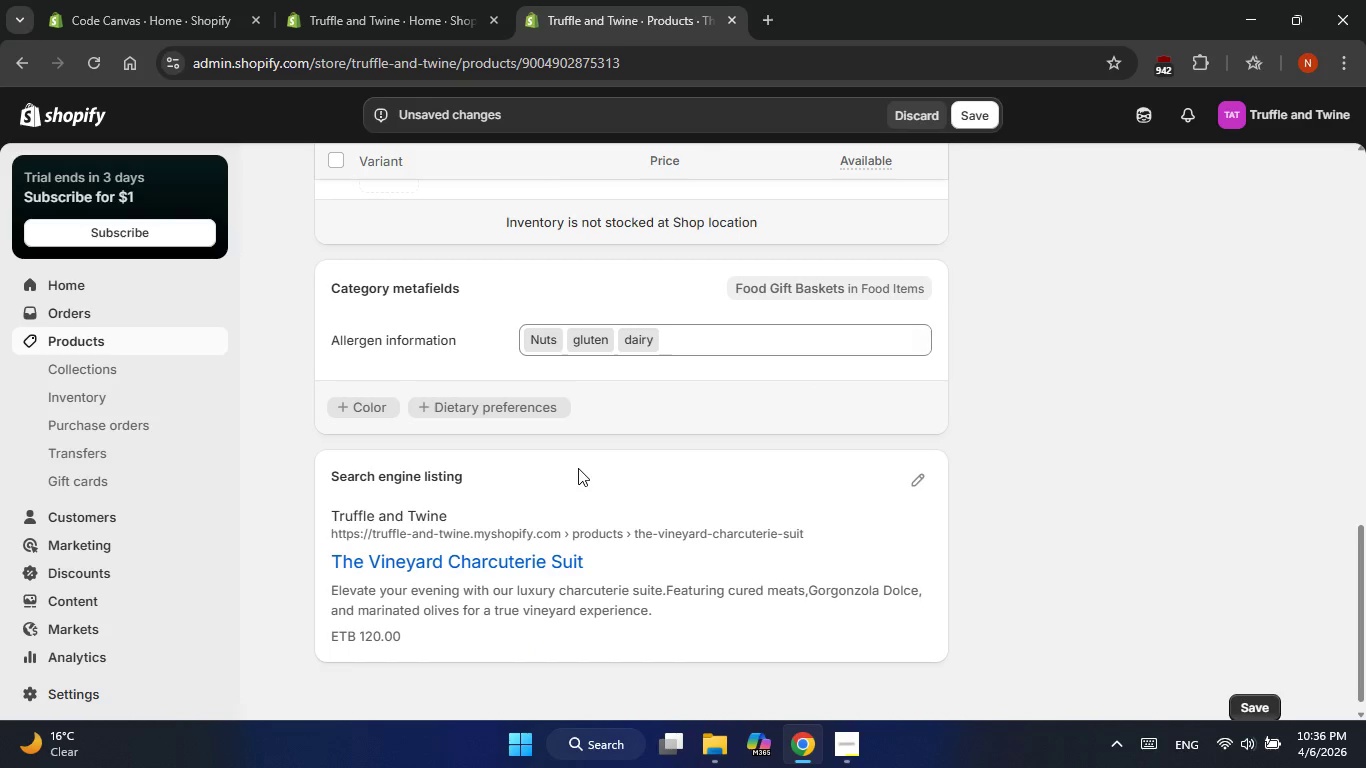 
mouse_move([494, 410])
 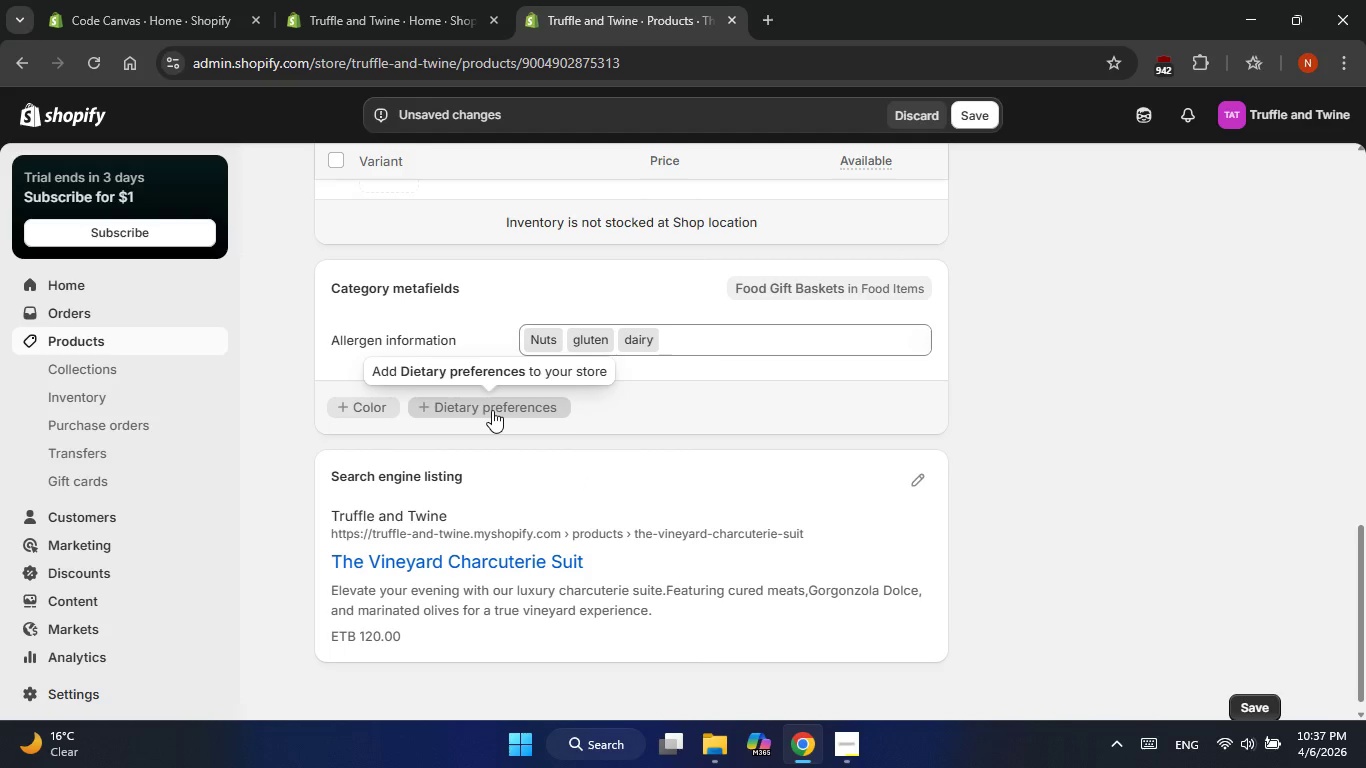 
left_click([492, 410])
 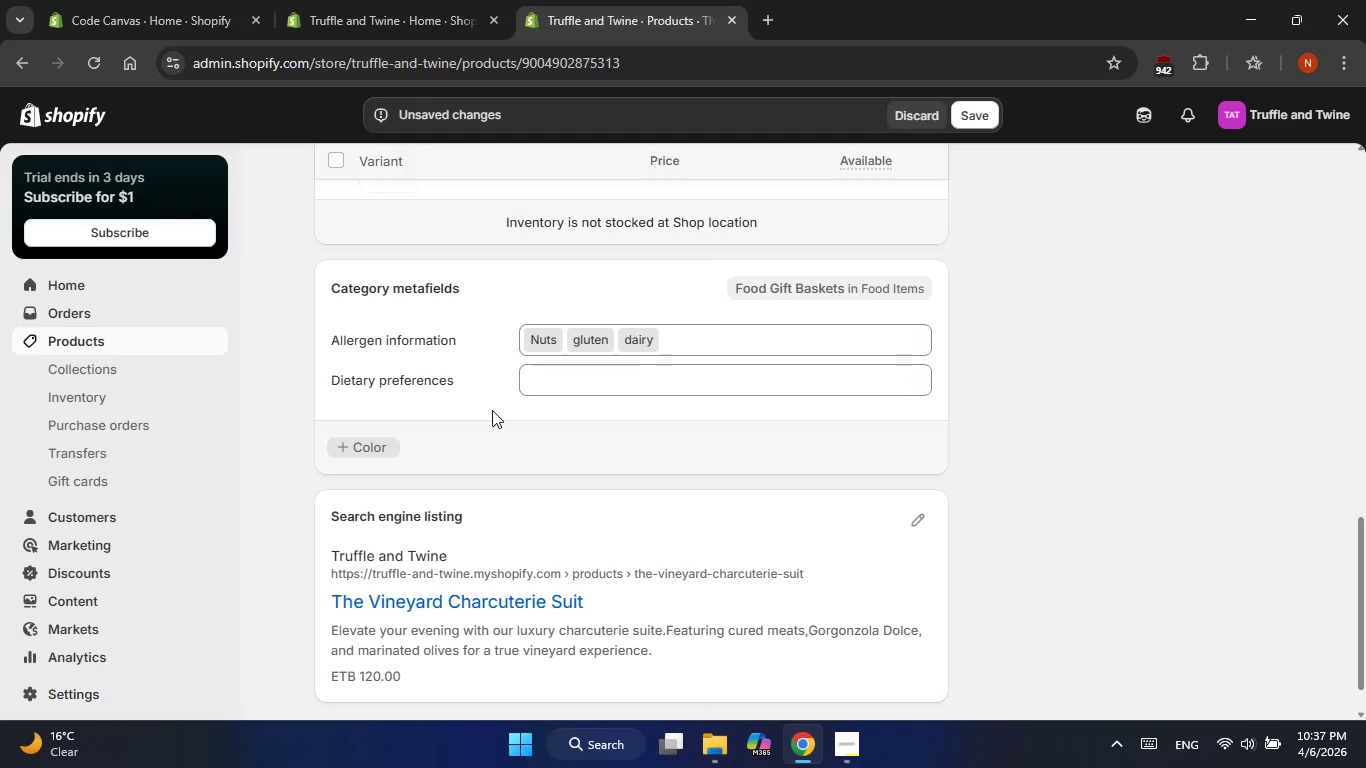 
wait(8.27)
 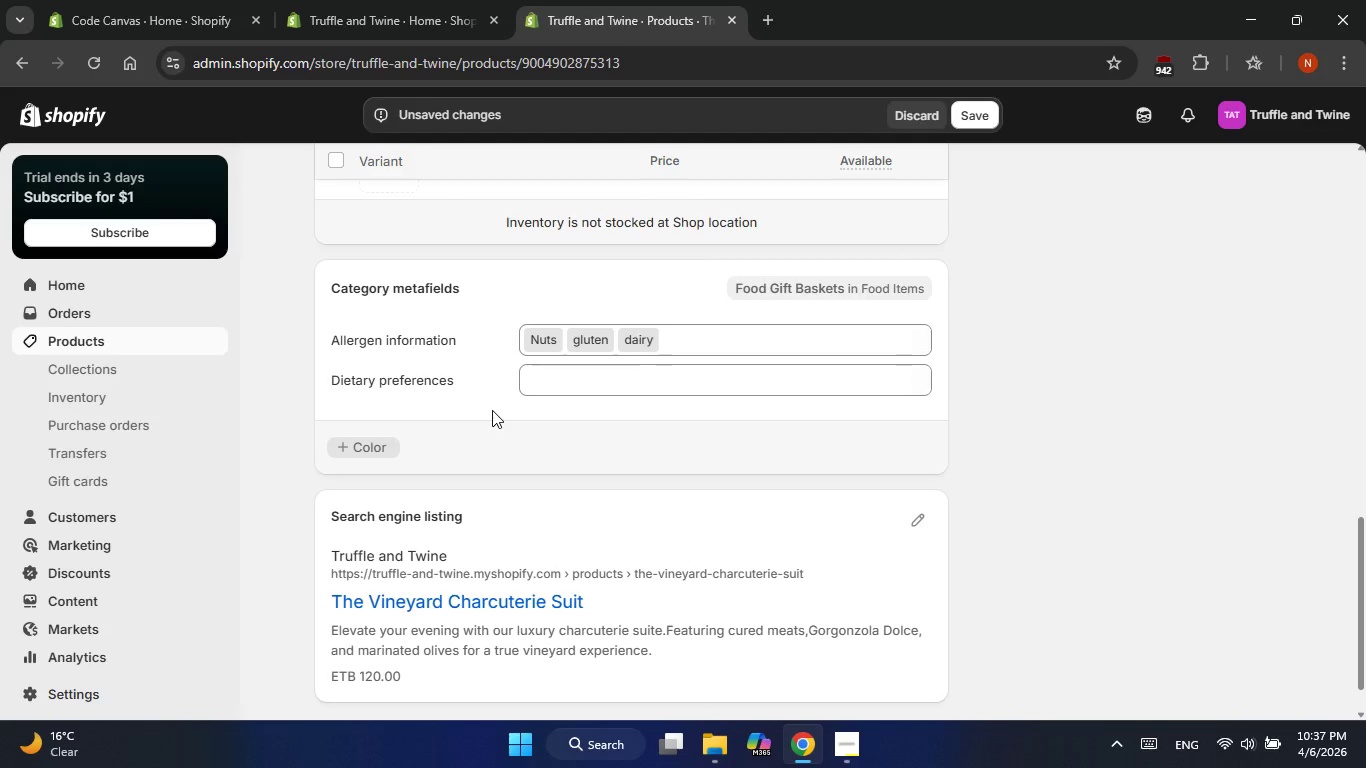 
left_click_drag(start_coordinate=[902, 382], to_coordinate=[924, 382])
 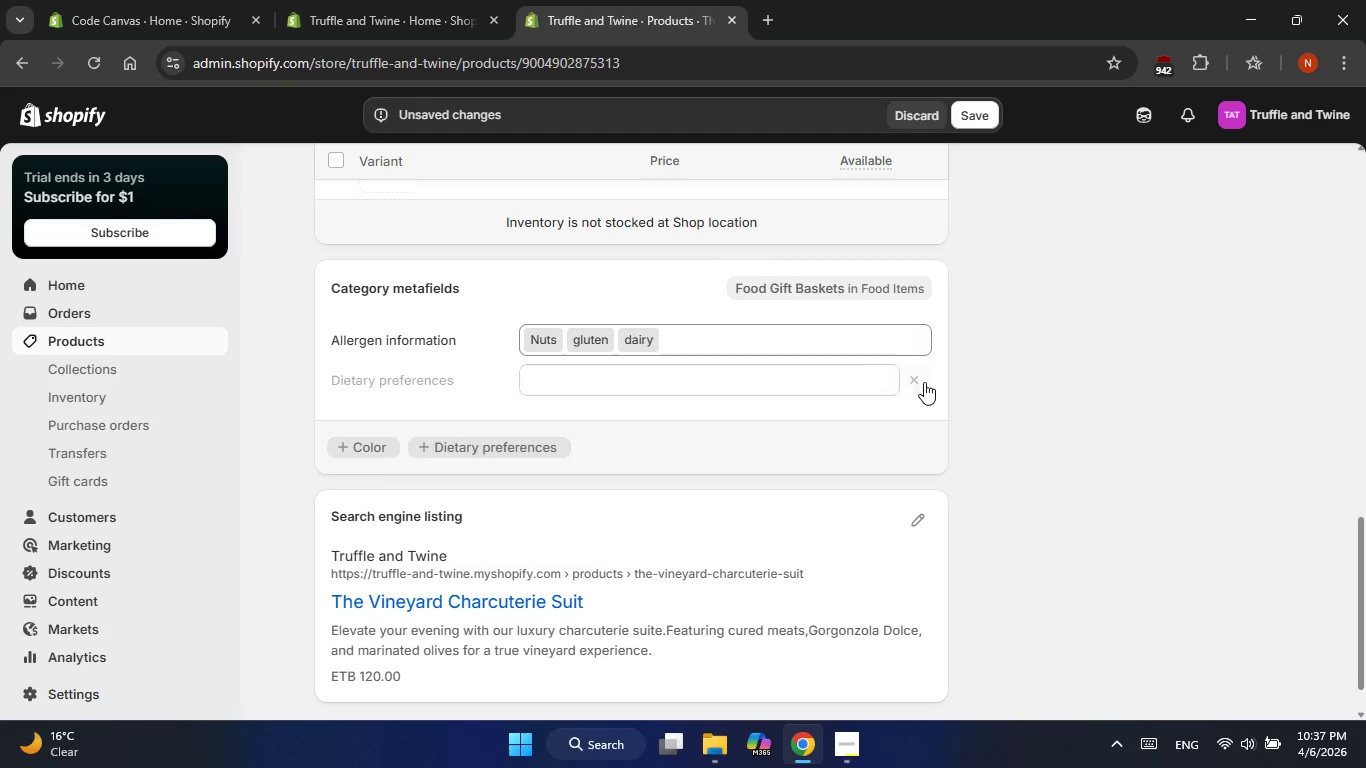 
left_click([924, 382])
 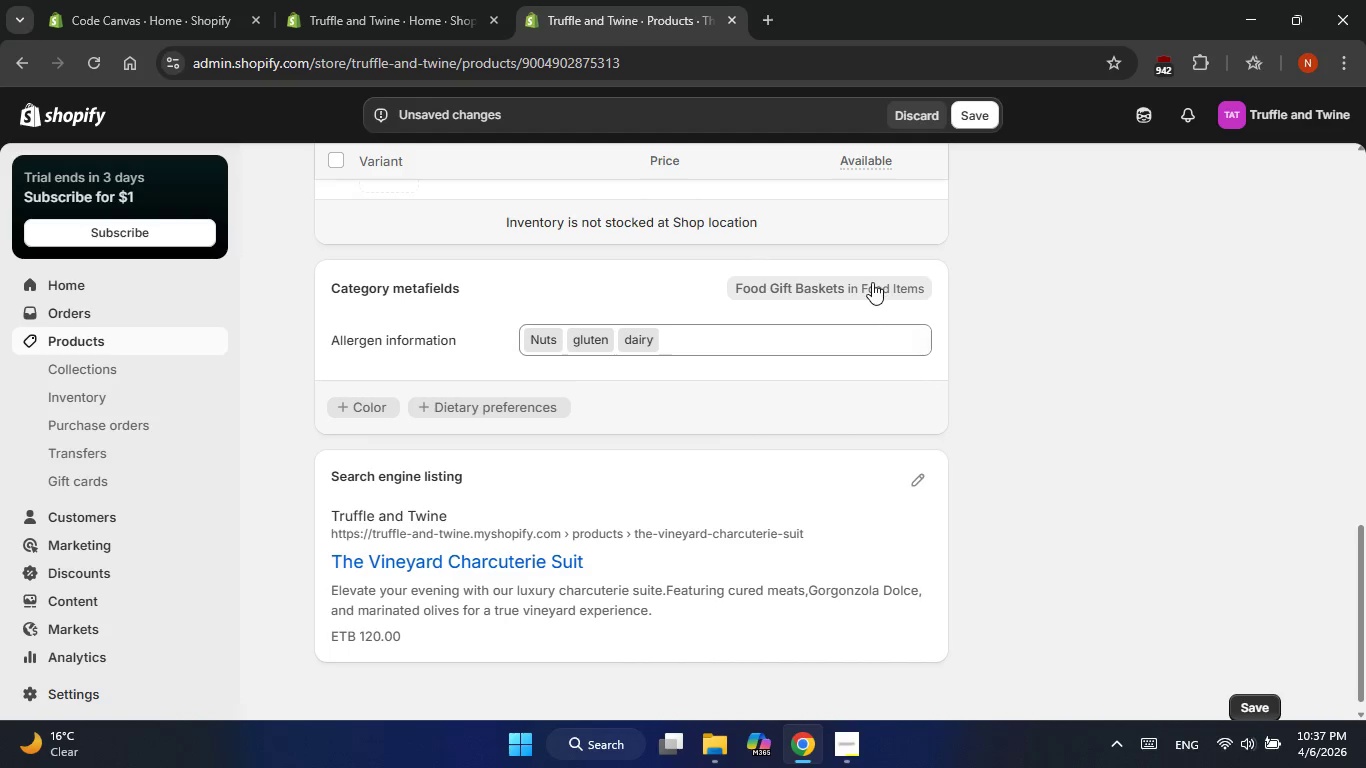 
left_click([1166, 321])
 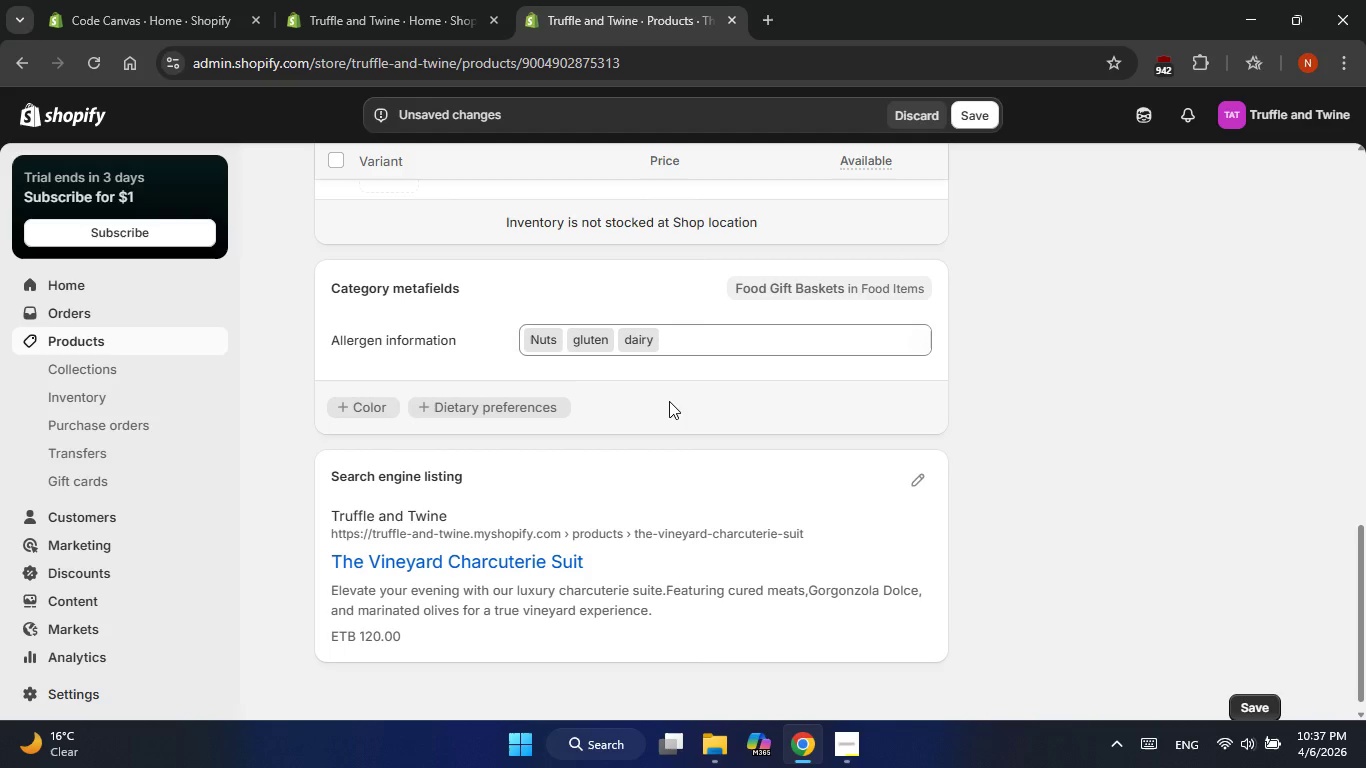 
wait(10.62)
 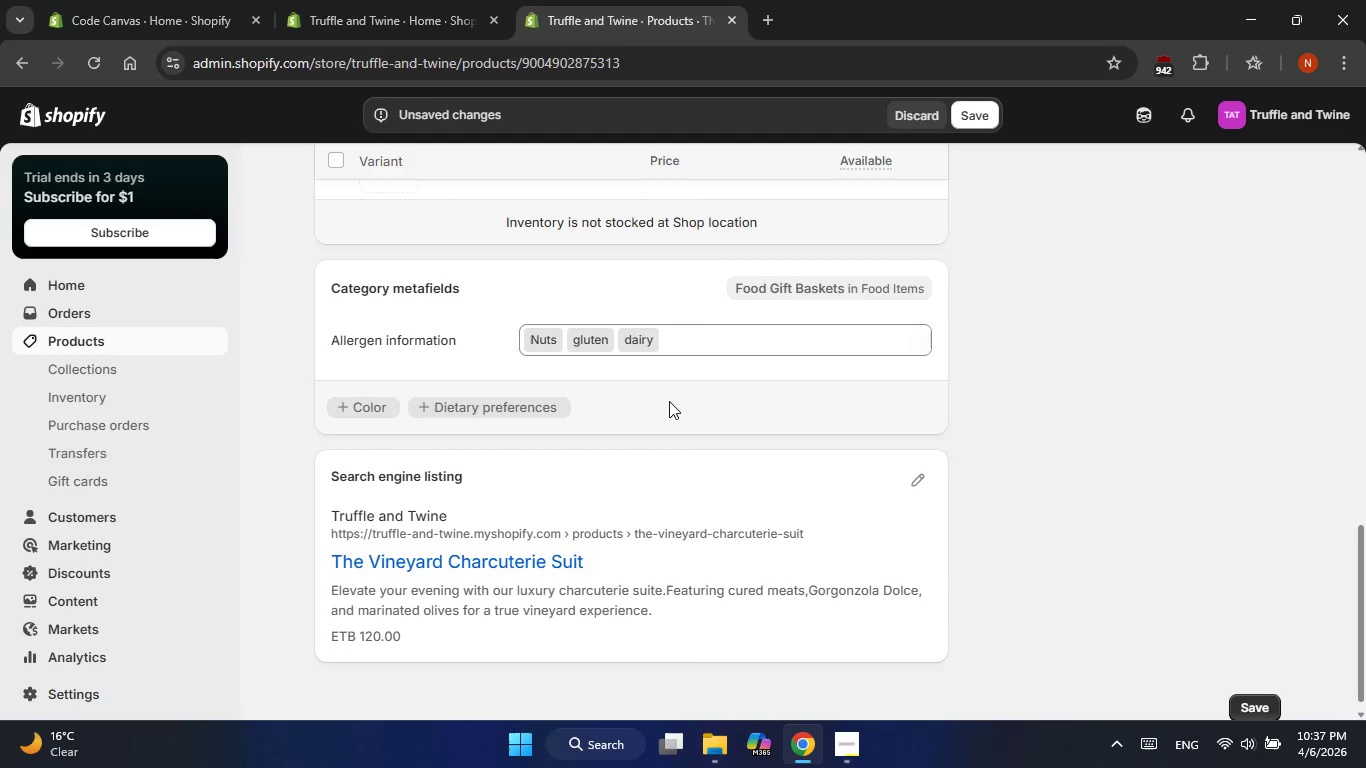 
scroll: coordinate [634, 403], scroll_direction: up, amount: 1.0
 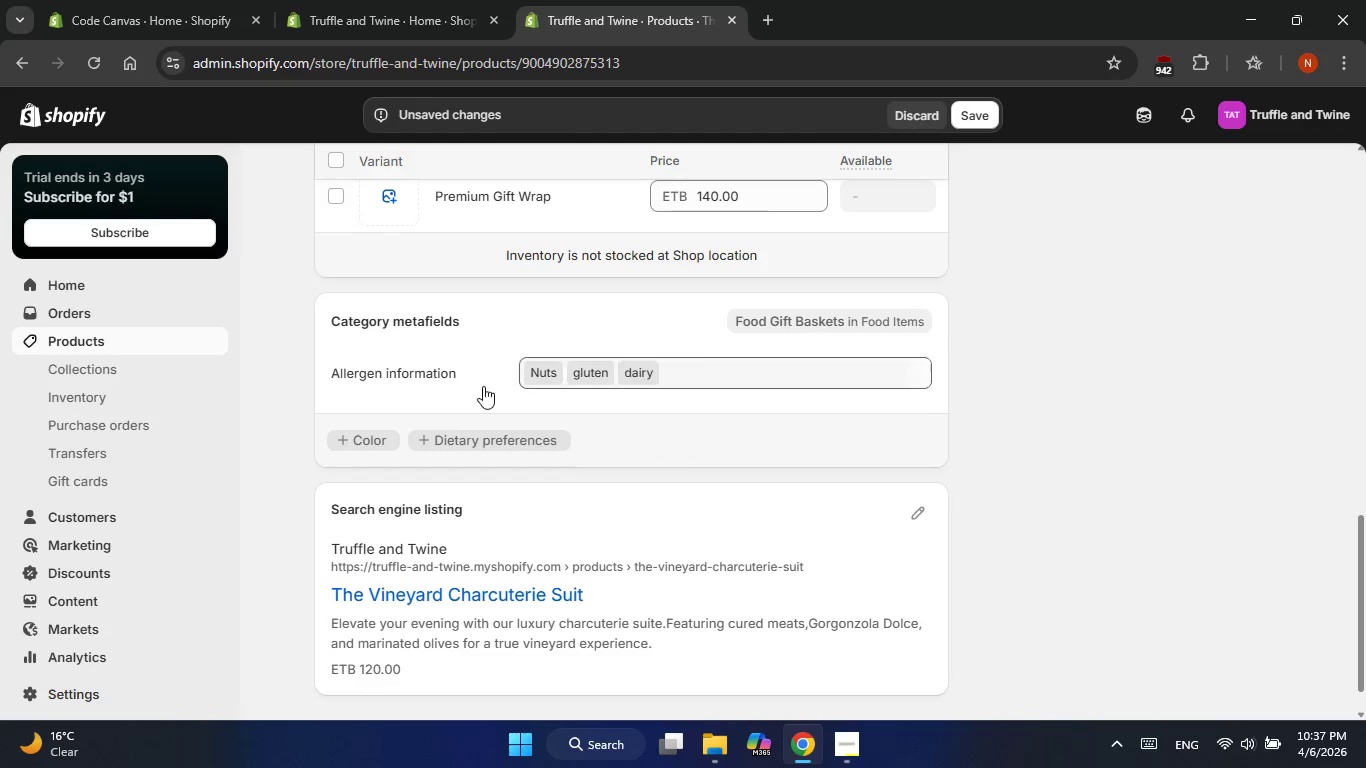 
left_click([455, 372])
 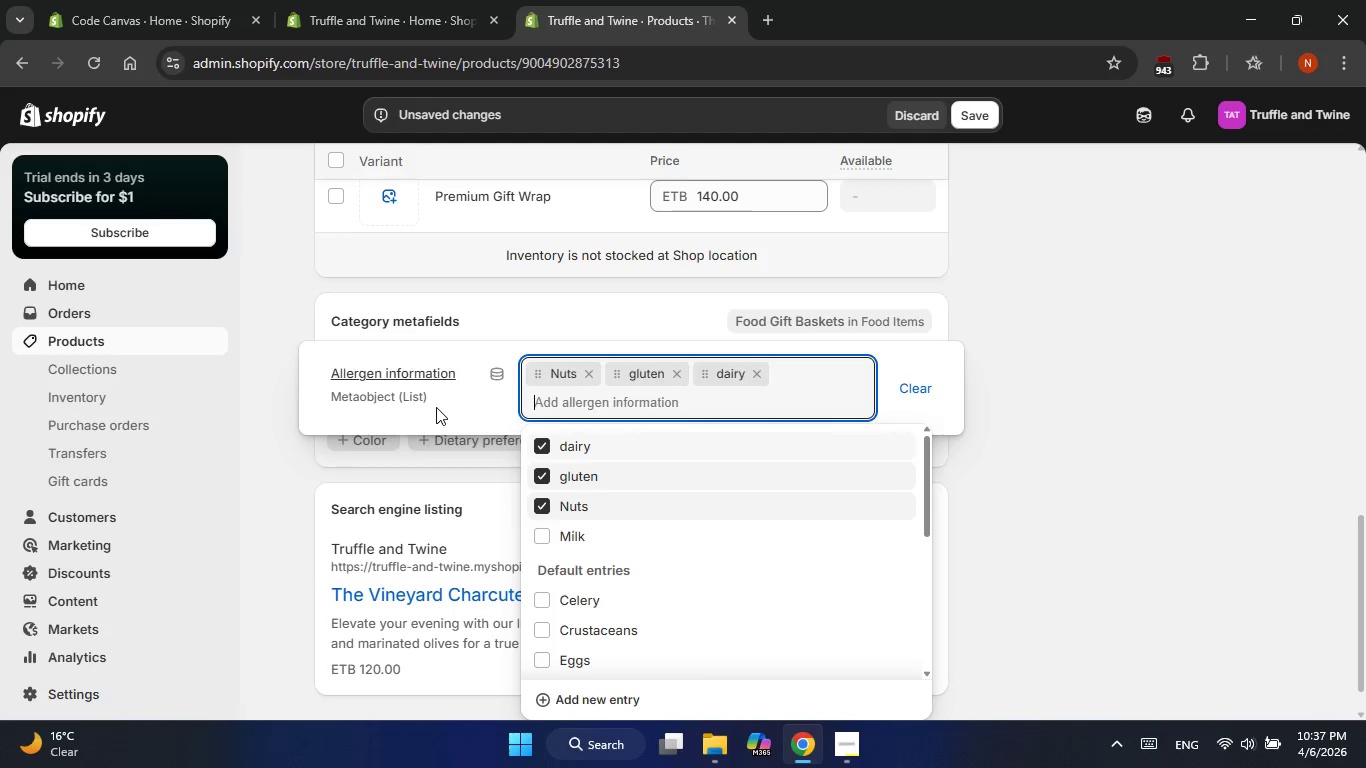 
left_click([1086, 398])
 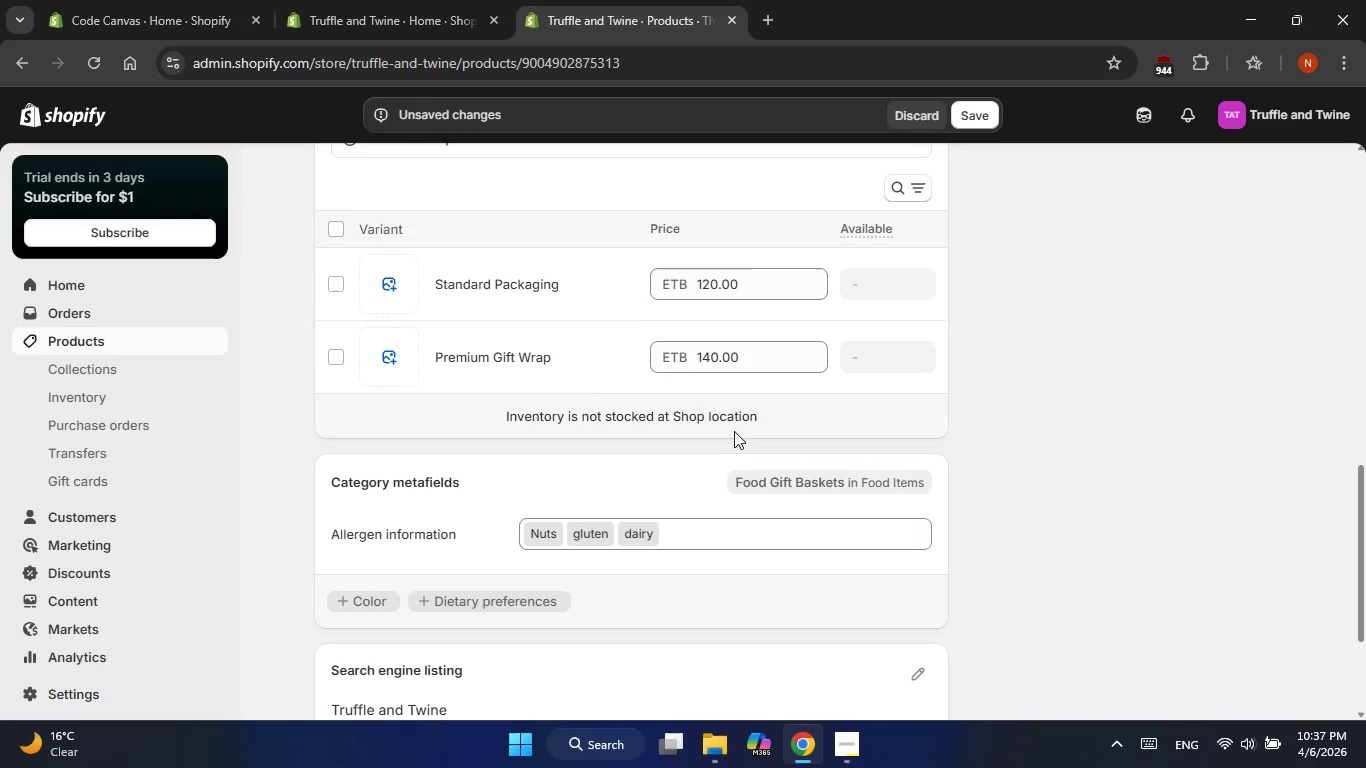 
wait(14.23)
 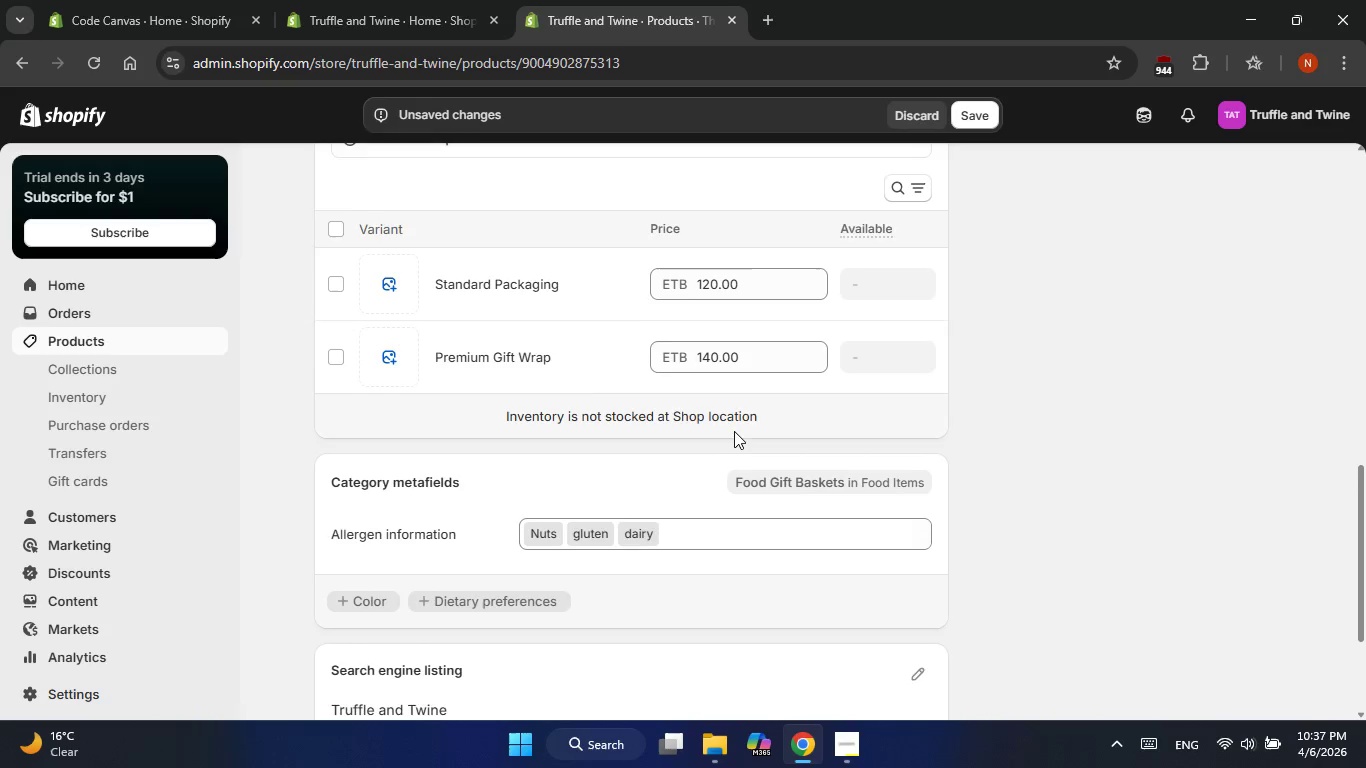 
left_click([966, 117])
 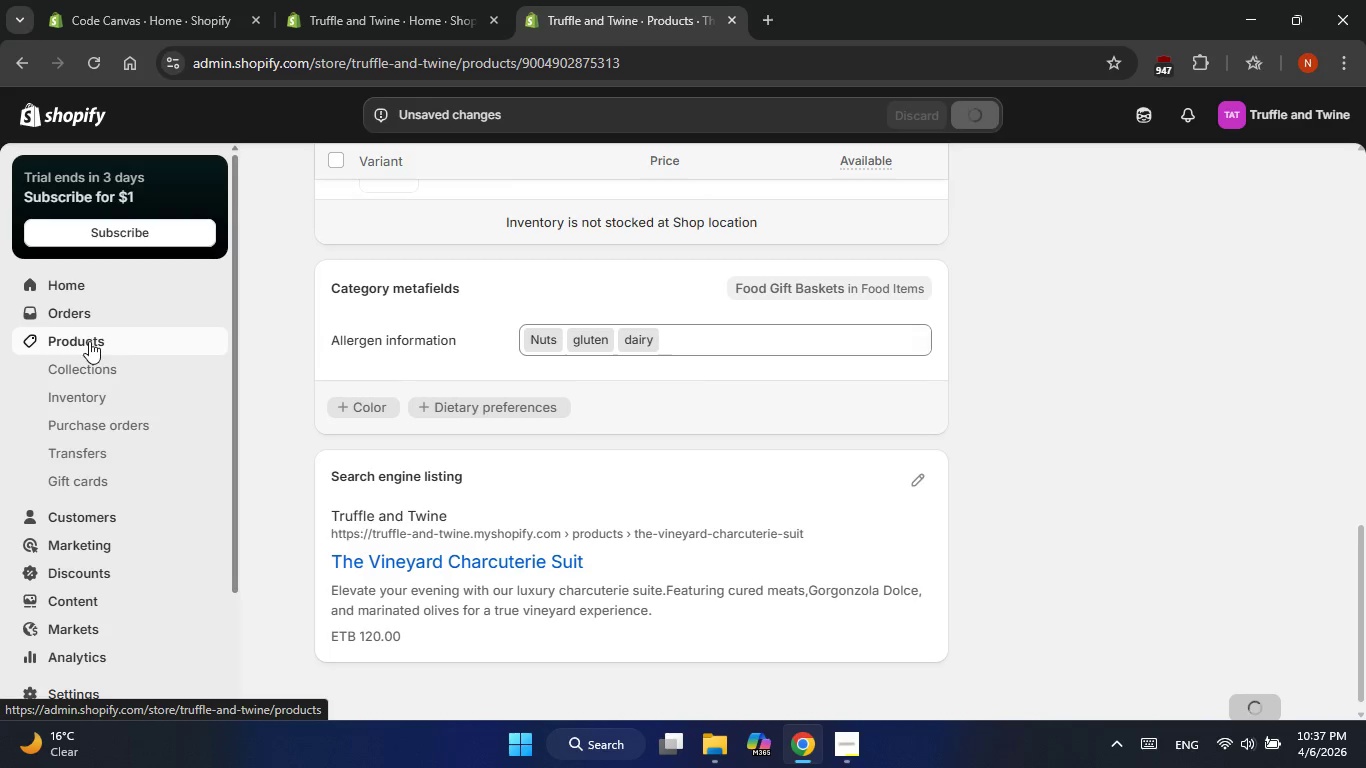 
left_click([89, 341])
 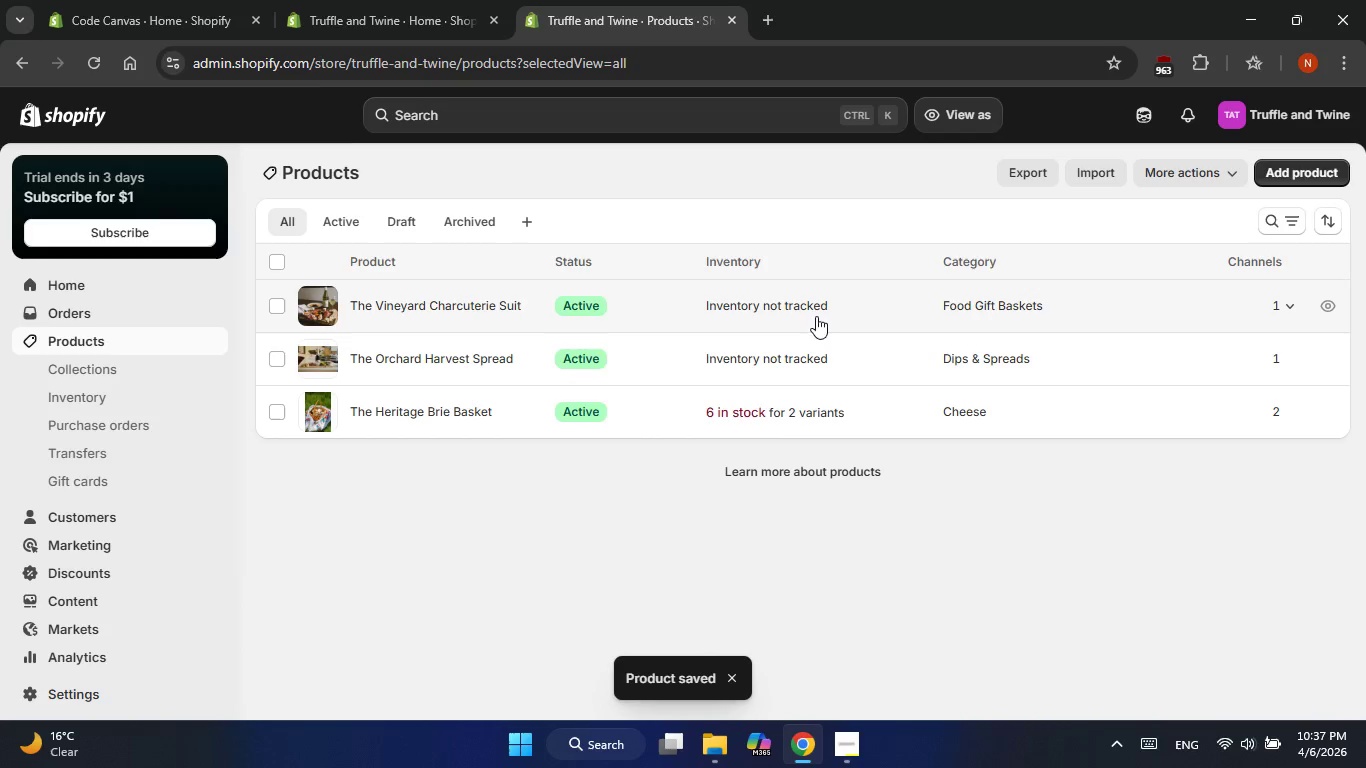 
wait(5.86)
 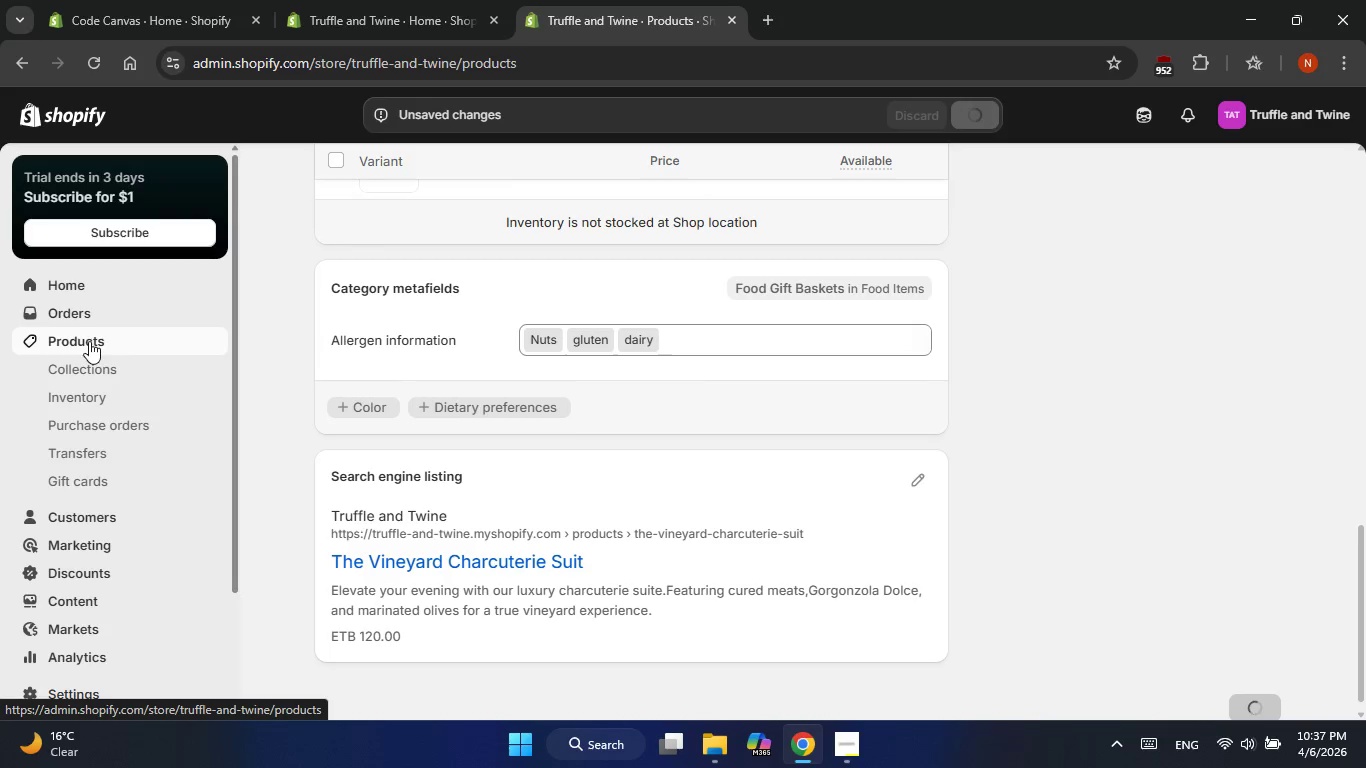 
left_click([406, 370])
 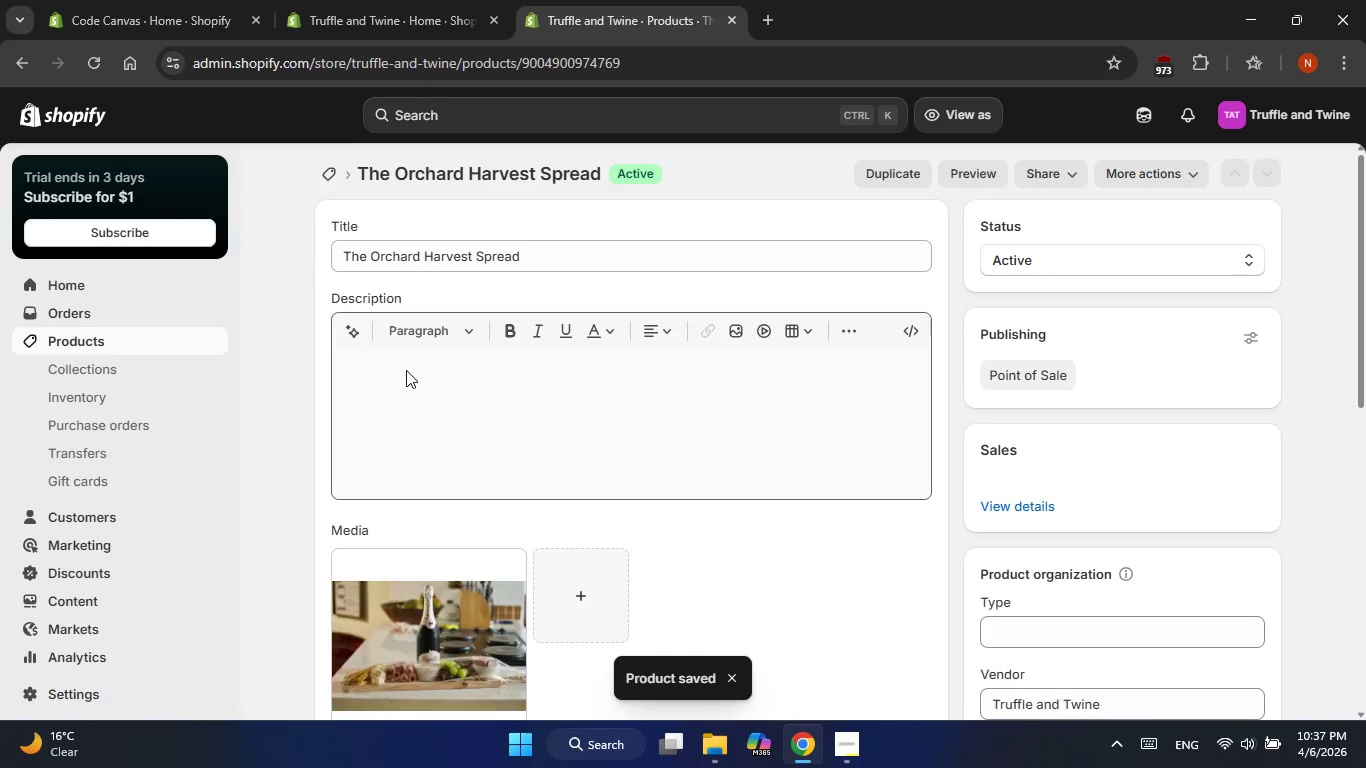 
scroll: coordinate [641, 467], scroll_direction: down, amount: 12.0
 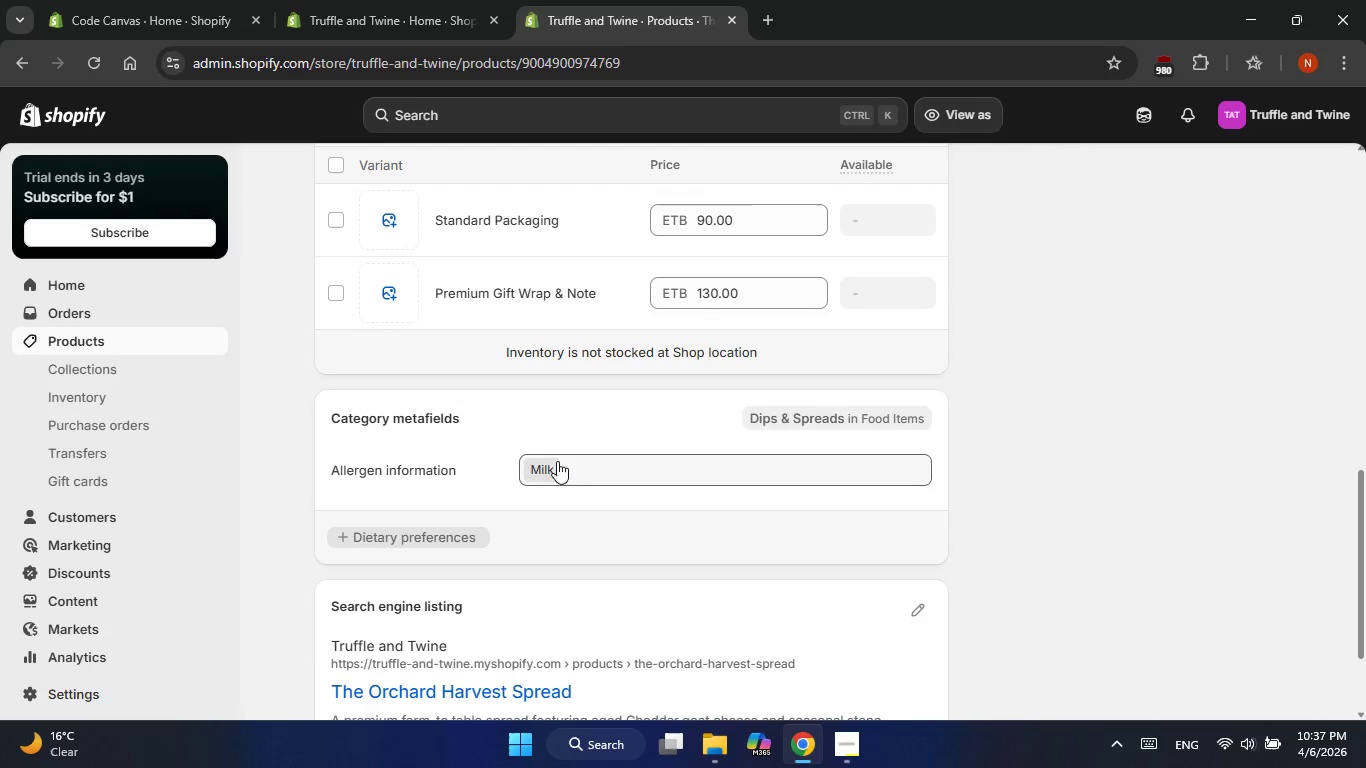 
left_click([544, 466])
 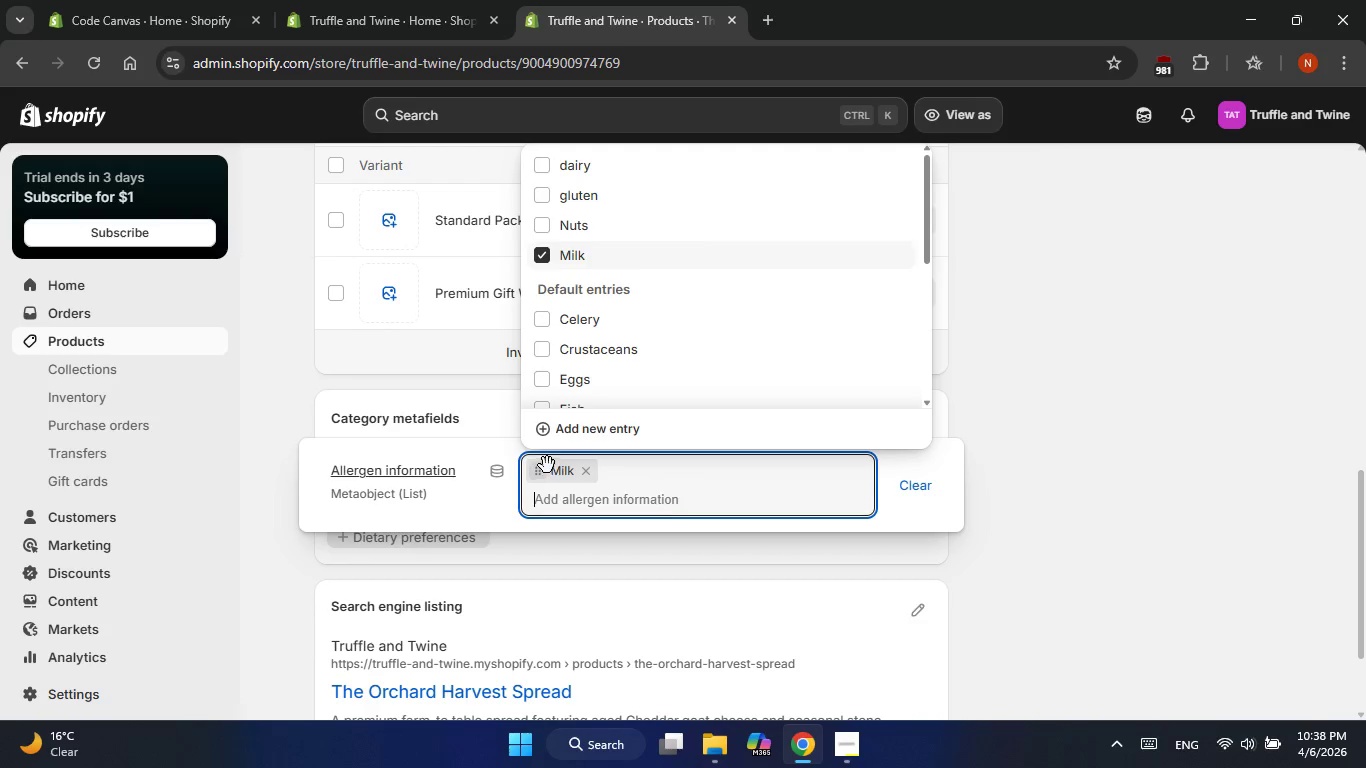 
left_click([594, 166])
 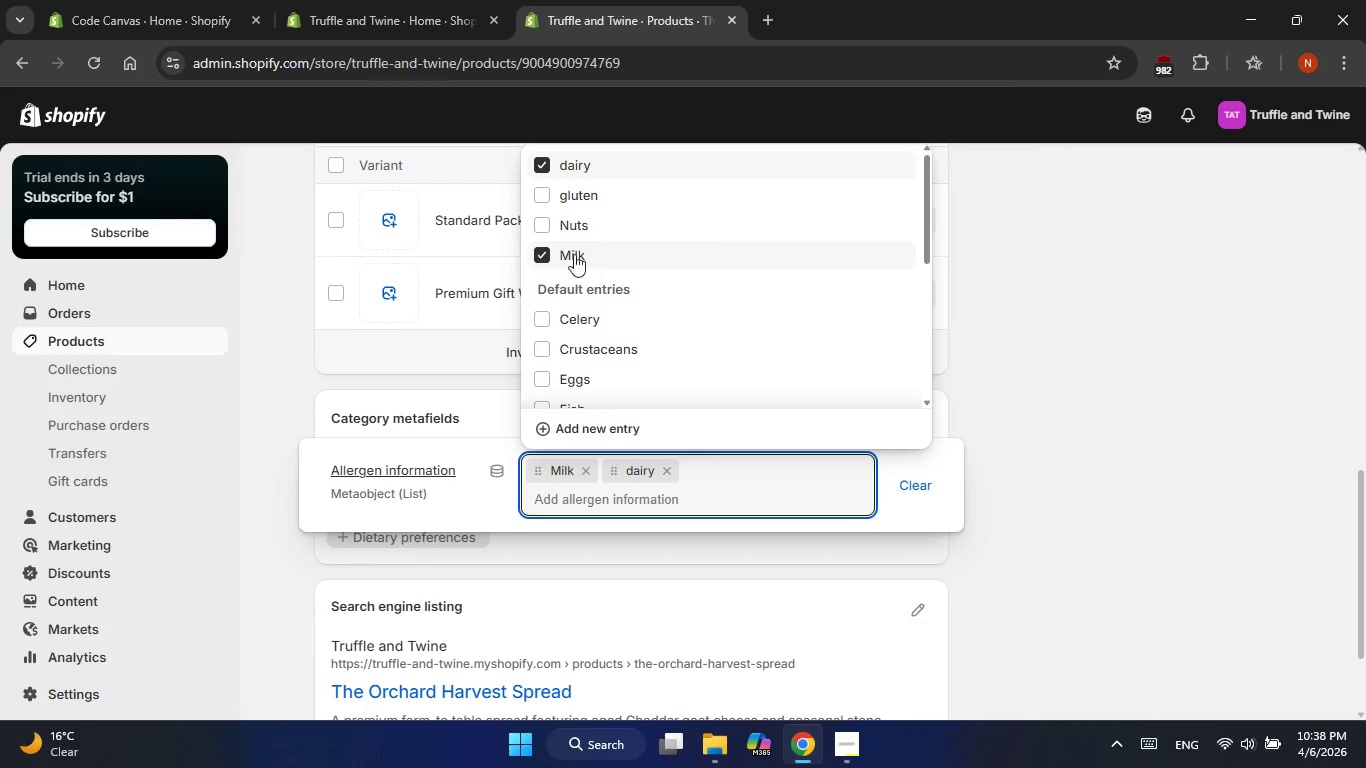 
left_click([544, 257])
 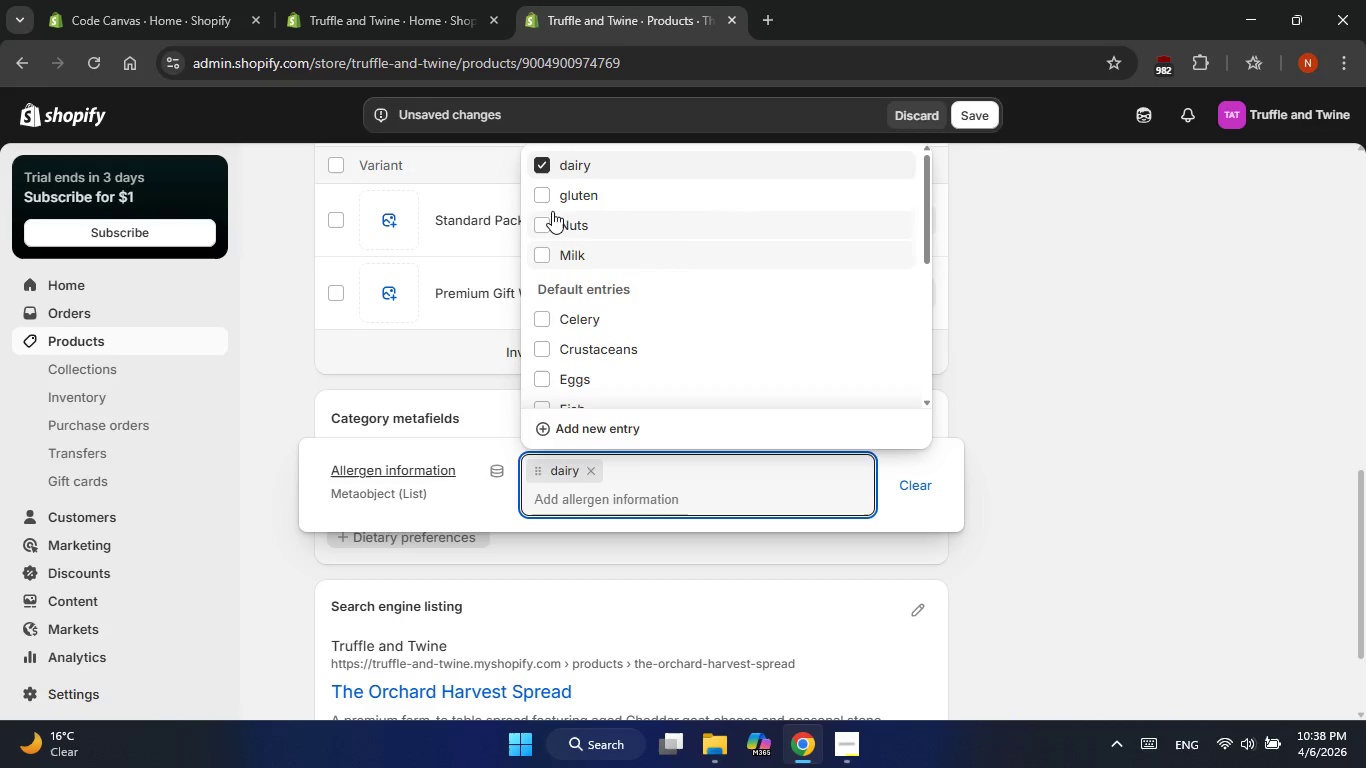 
left_click([539, 194])
 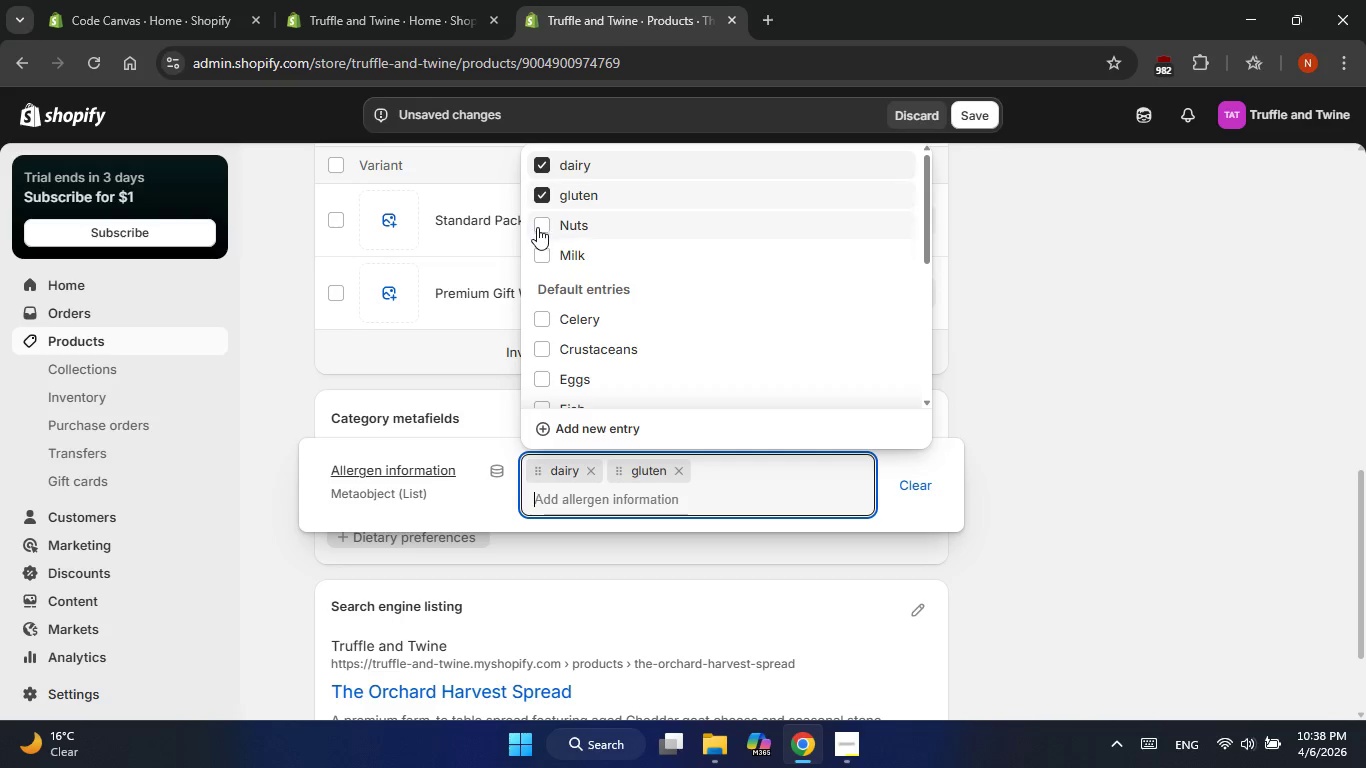 
left_click([537, 230])
 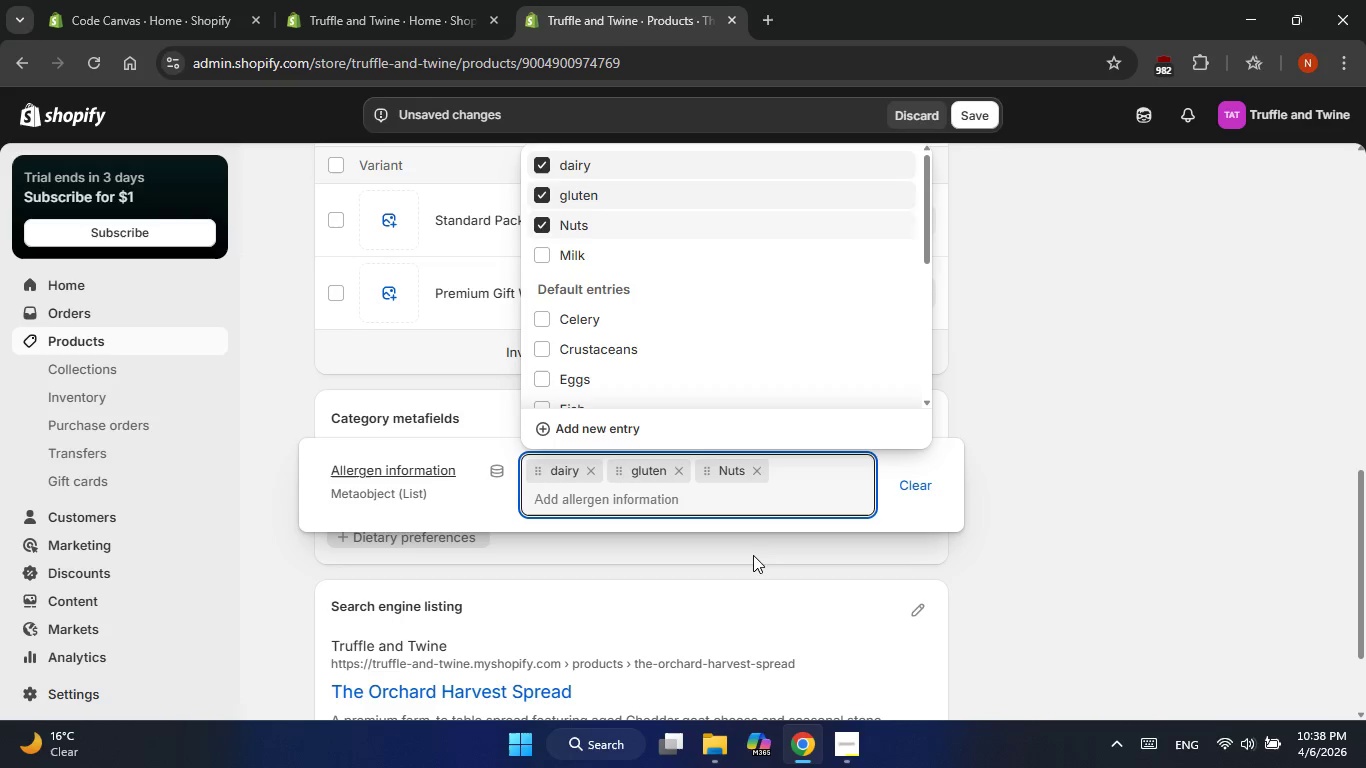 
key(NumpadEnter)
 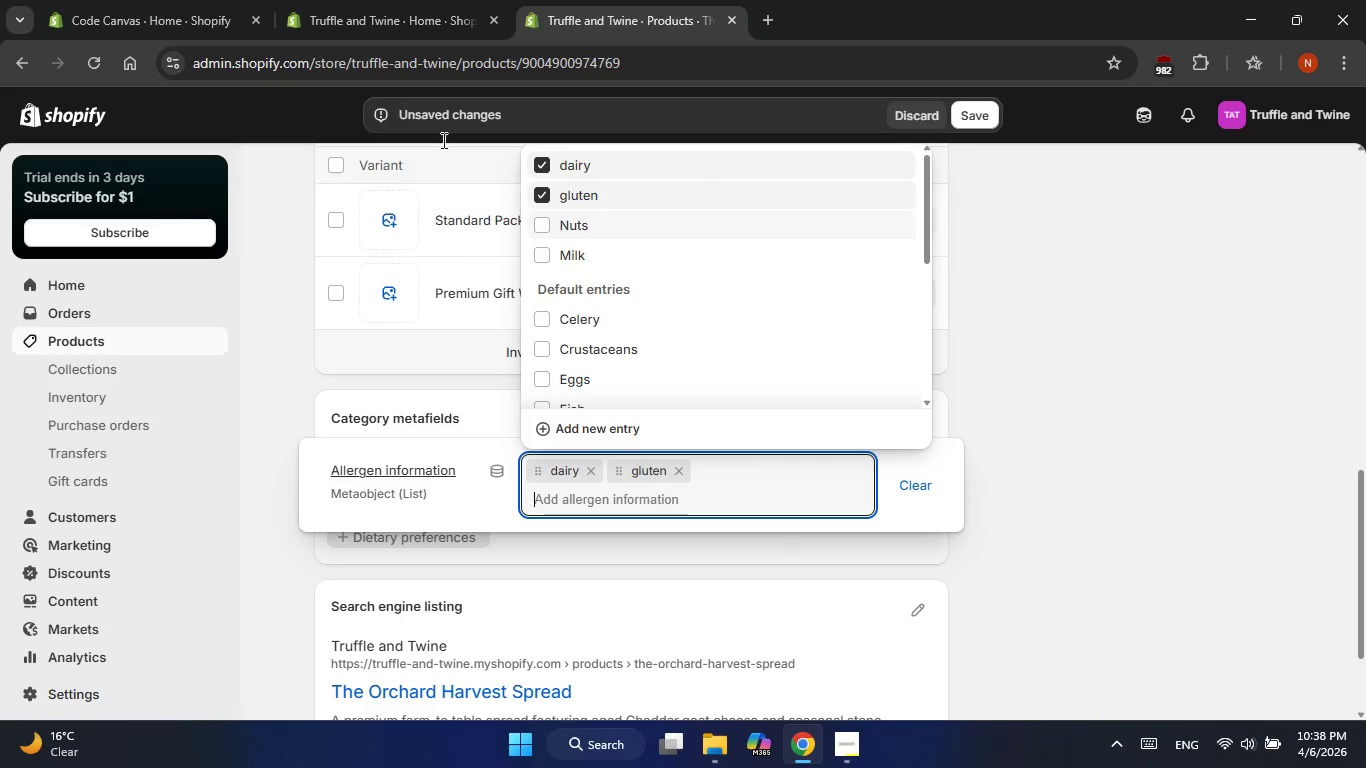 
left_click([541, 220])
 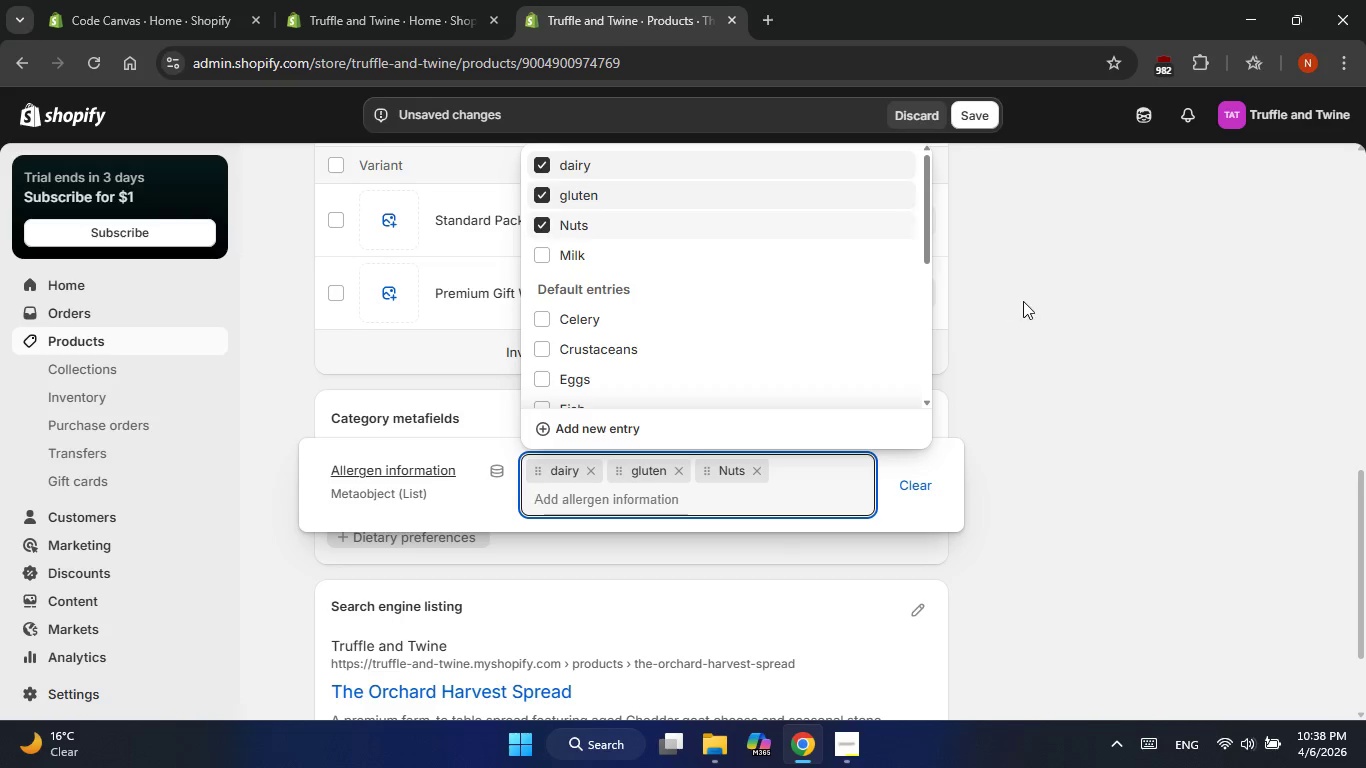 
left_click([1024, 301])
 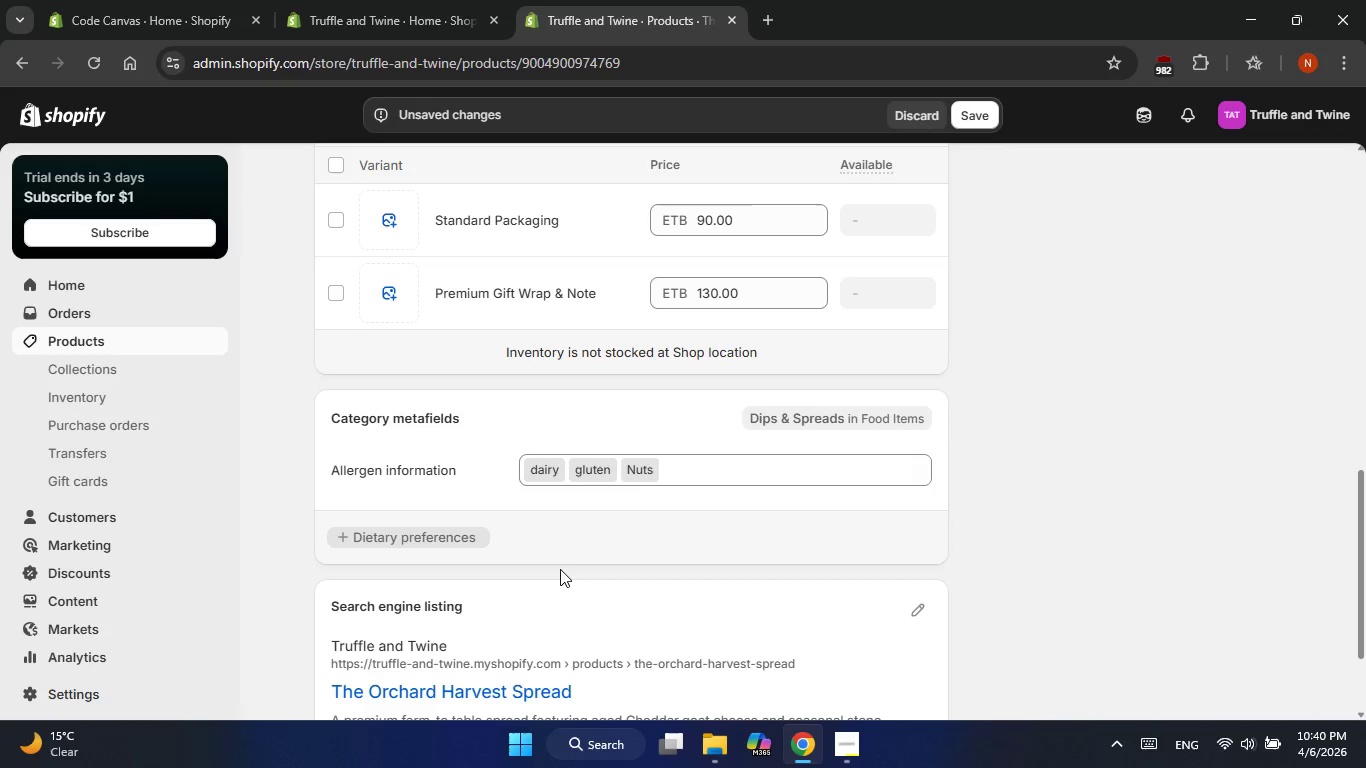 
wait(113.67)
 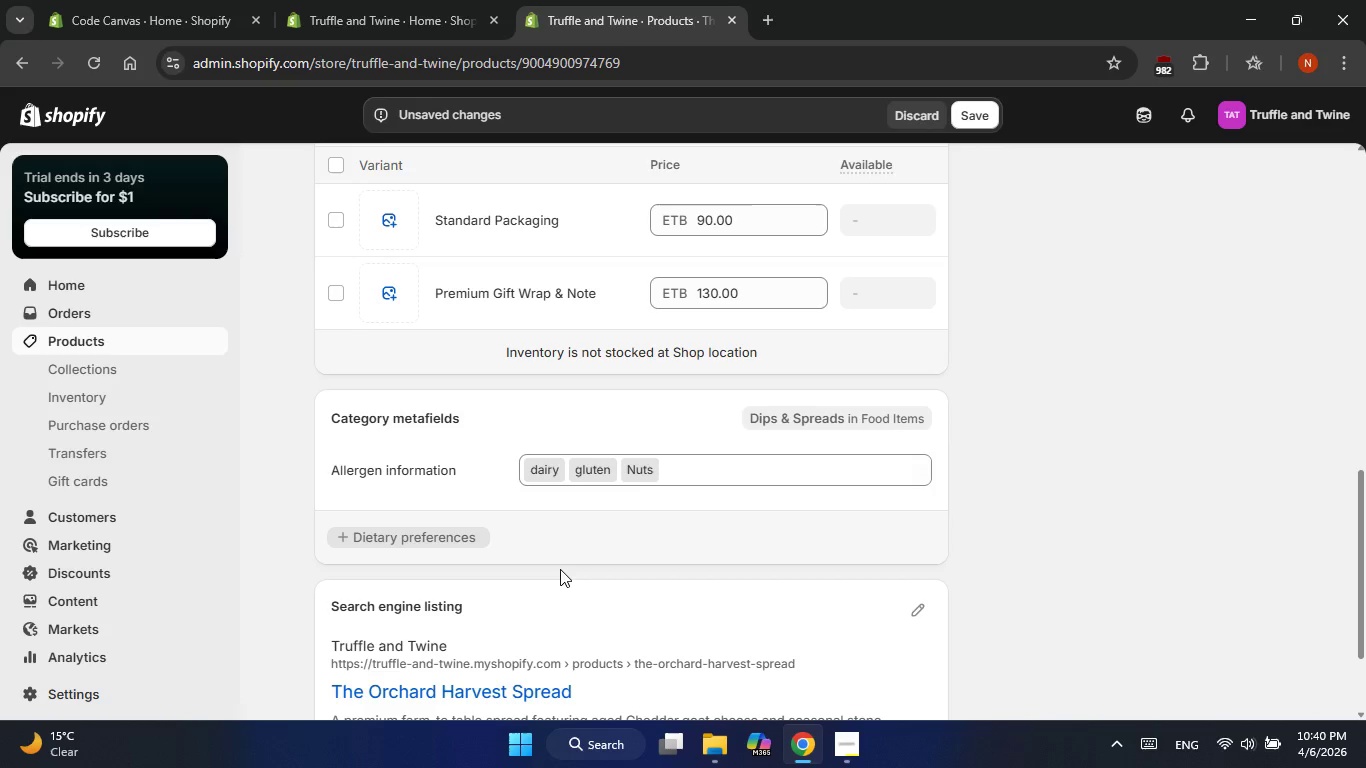 
scroll: coordinate [624, 573], scroll_direction: up, amount: 18.0
 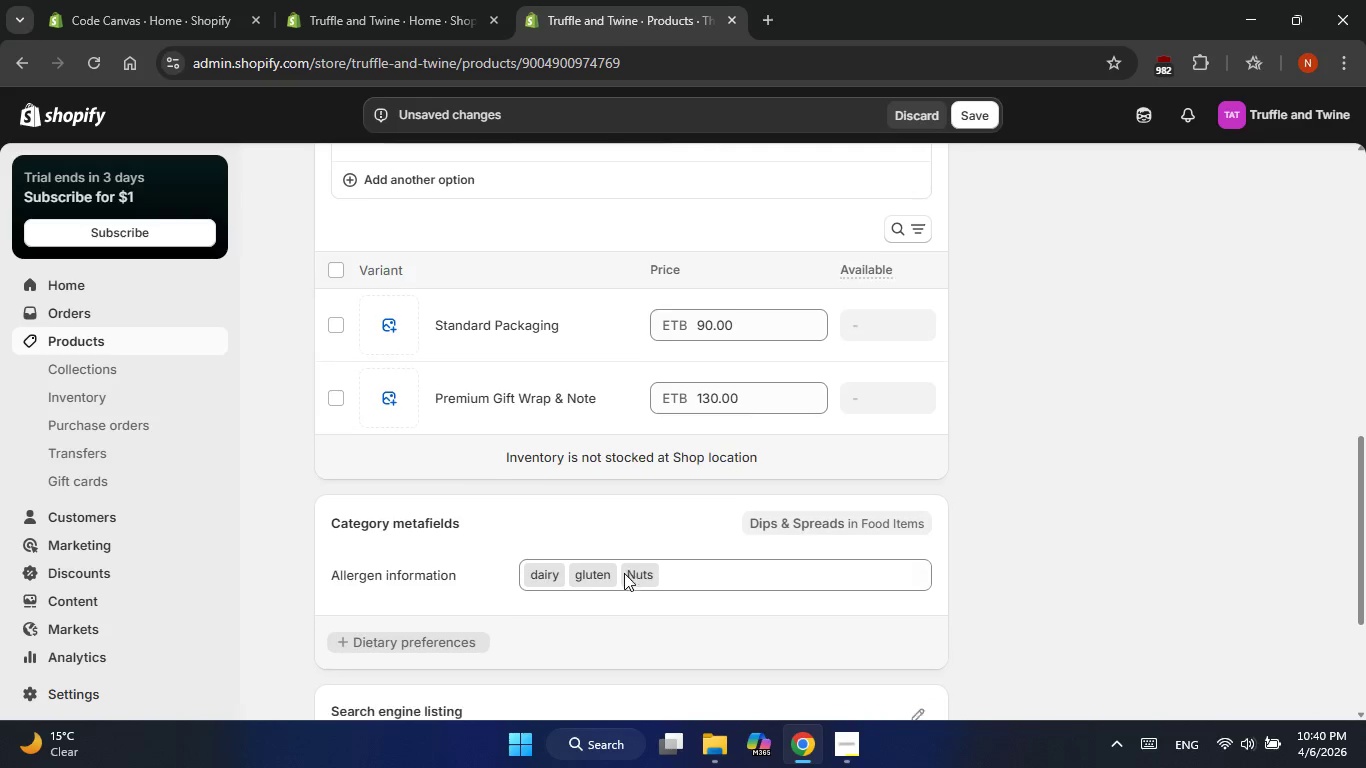 
wait(11.94)
 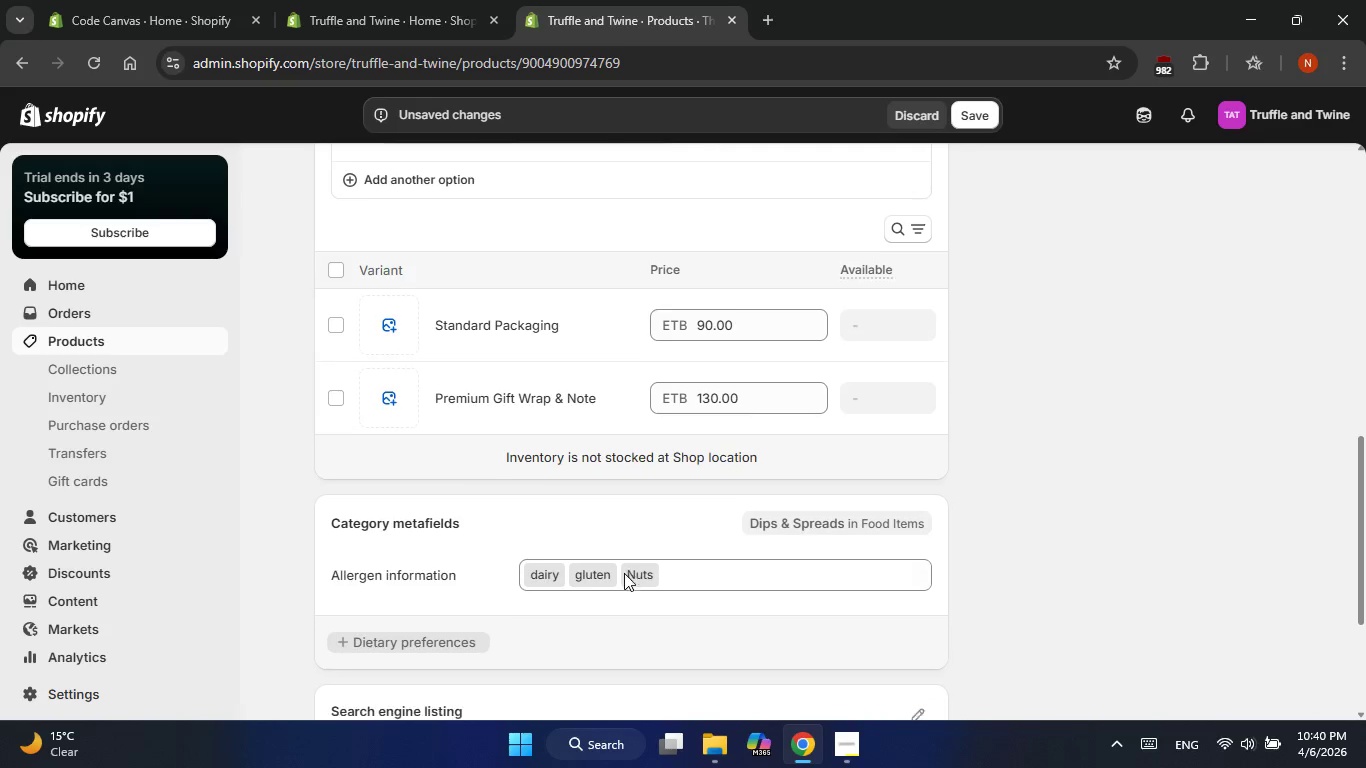 
left_click([929, 480])
 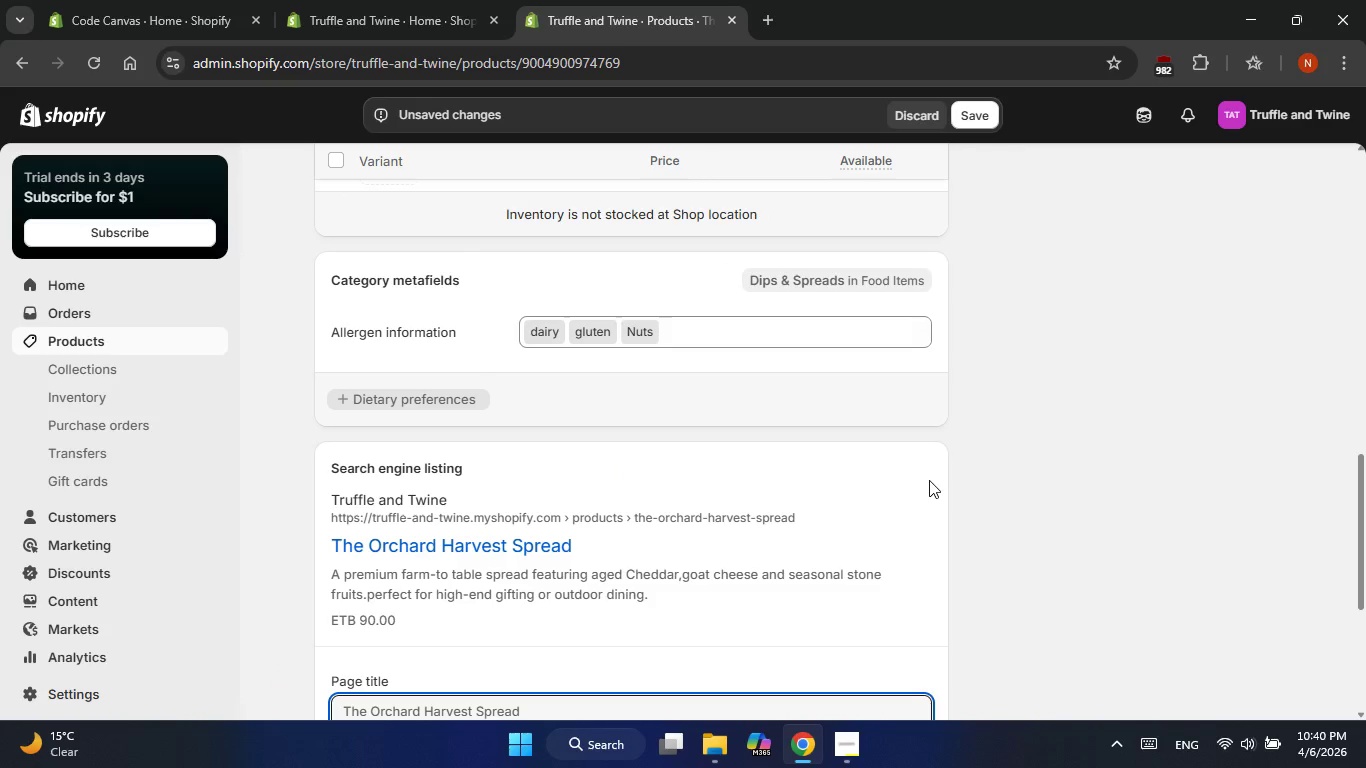 
wait(5.36)
 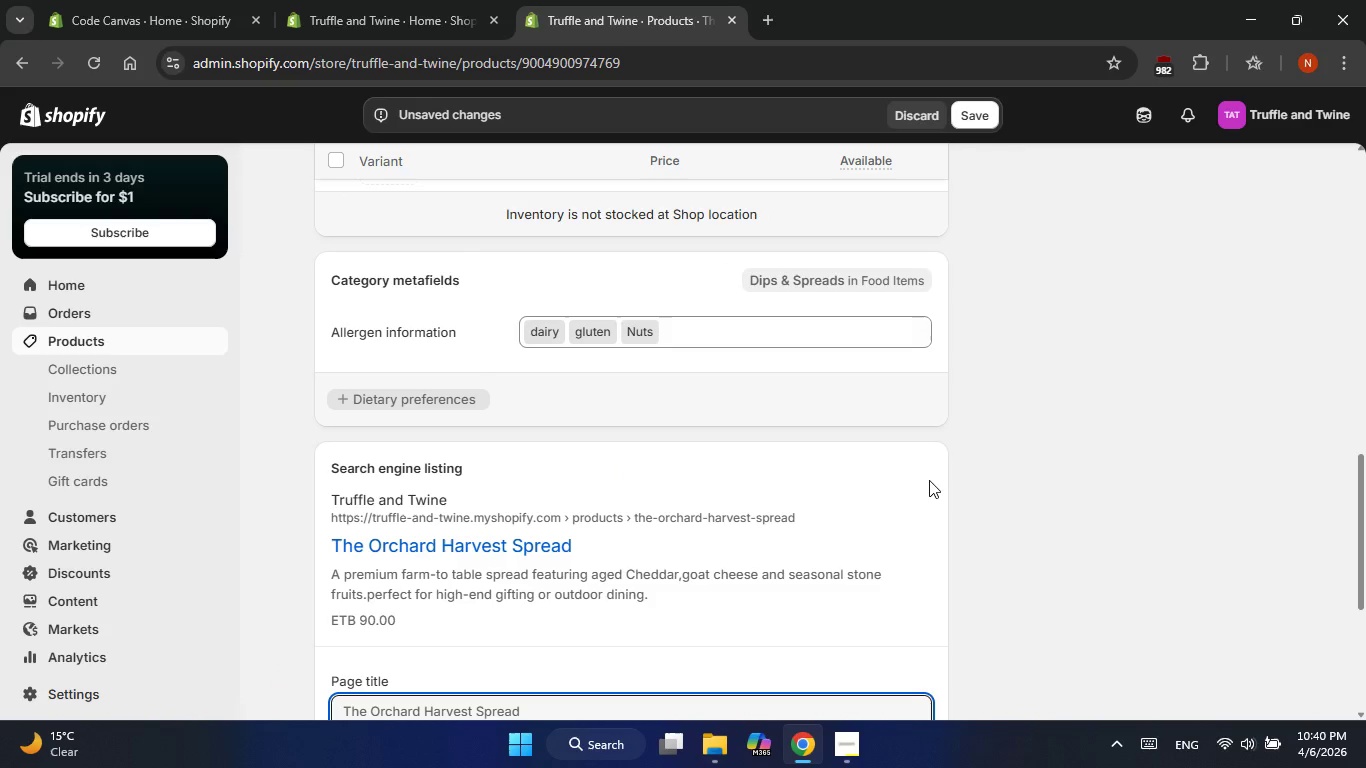 
left_click([976, 118])
 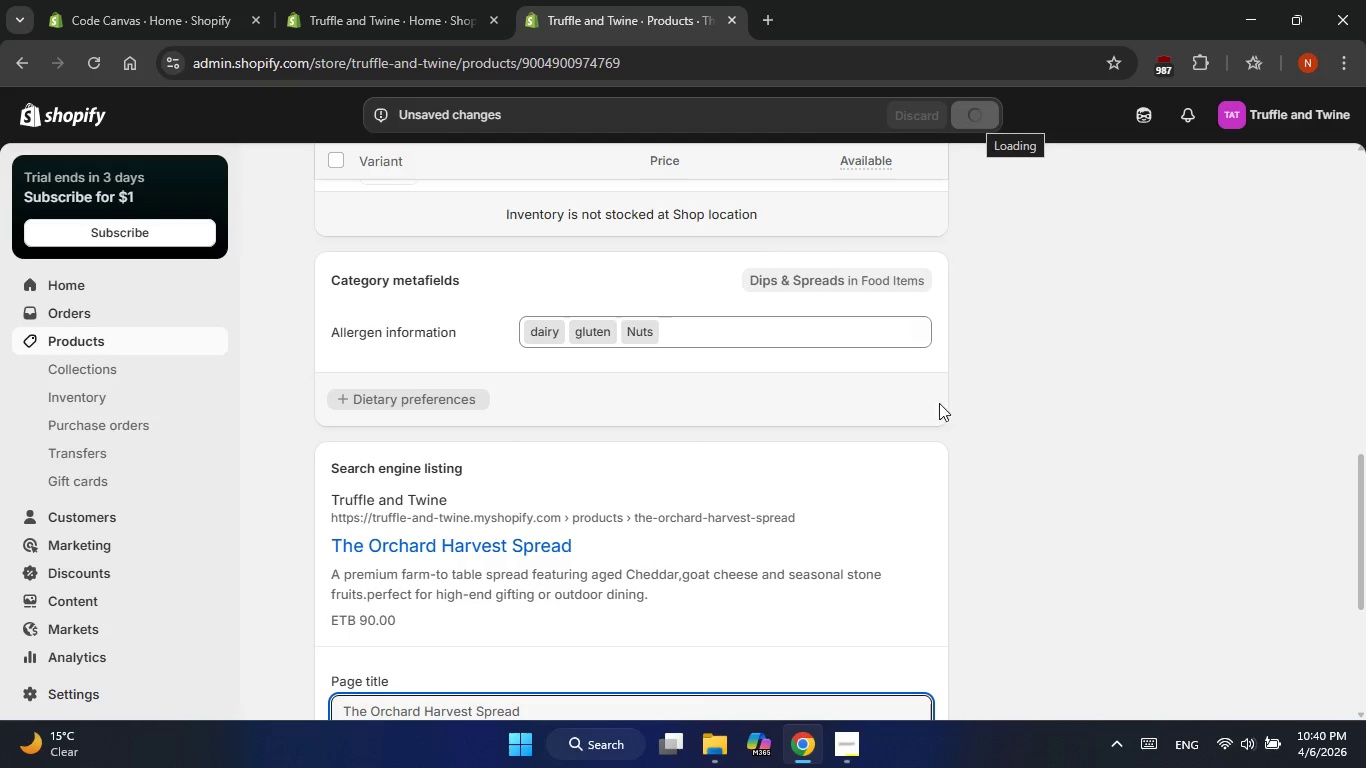 
mouse_move([758, 544])
 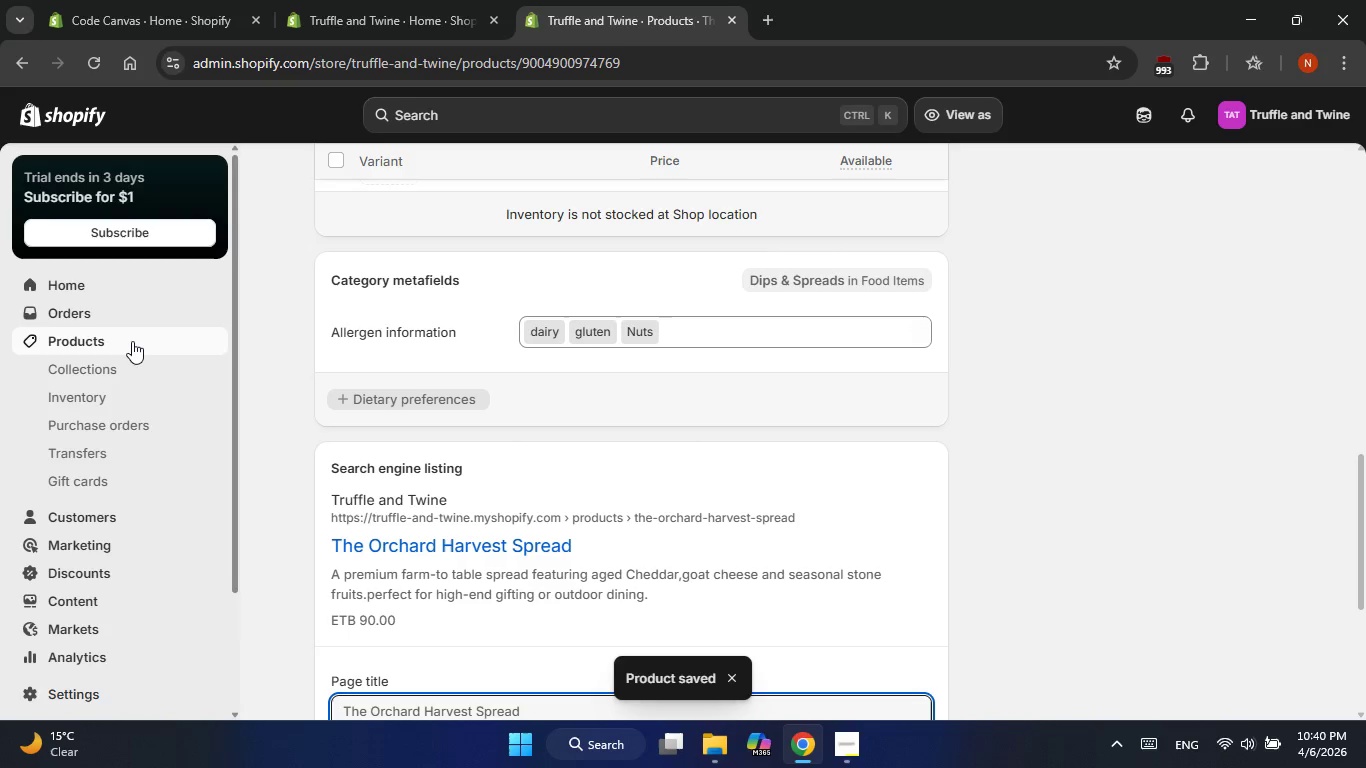 
left_click([132, 341])
 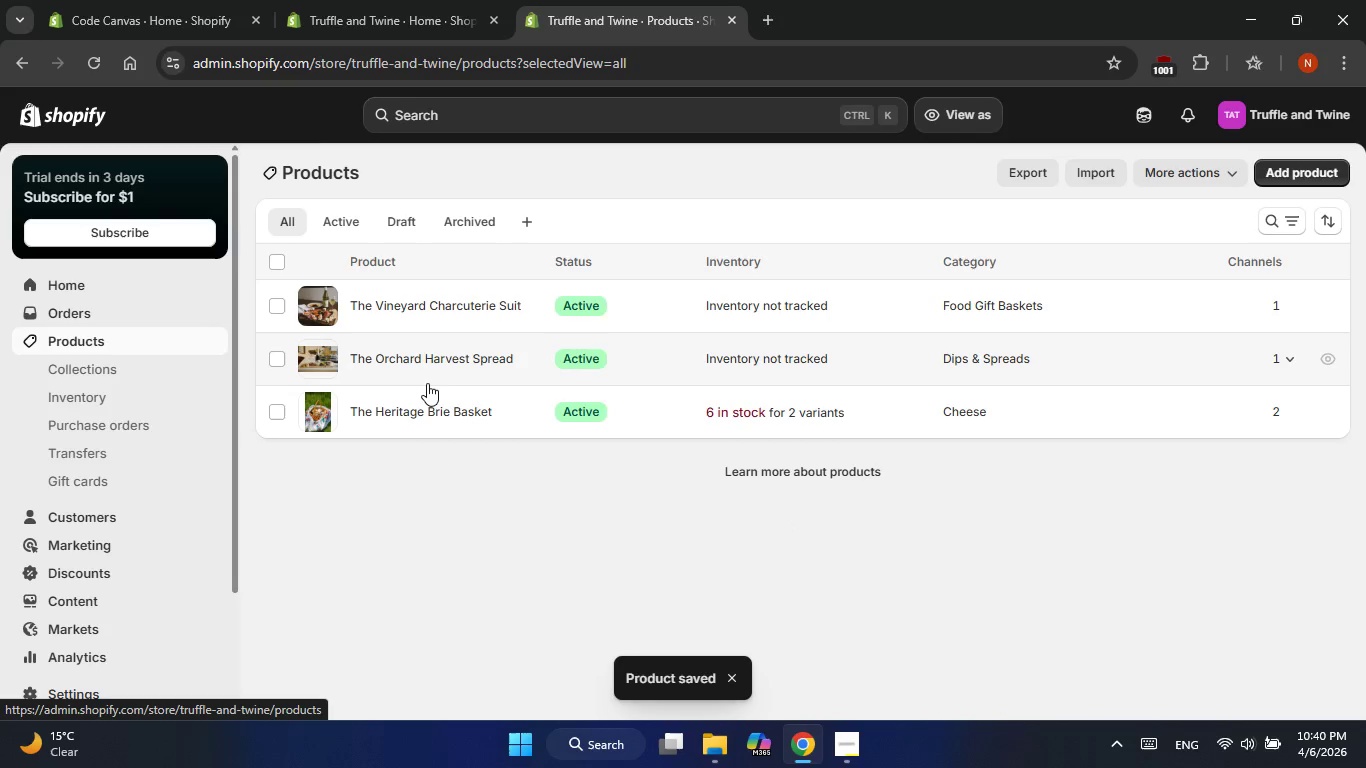 
left_click([410, 414])
 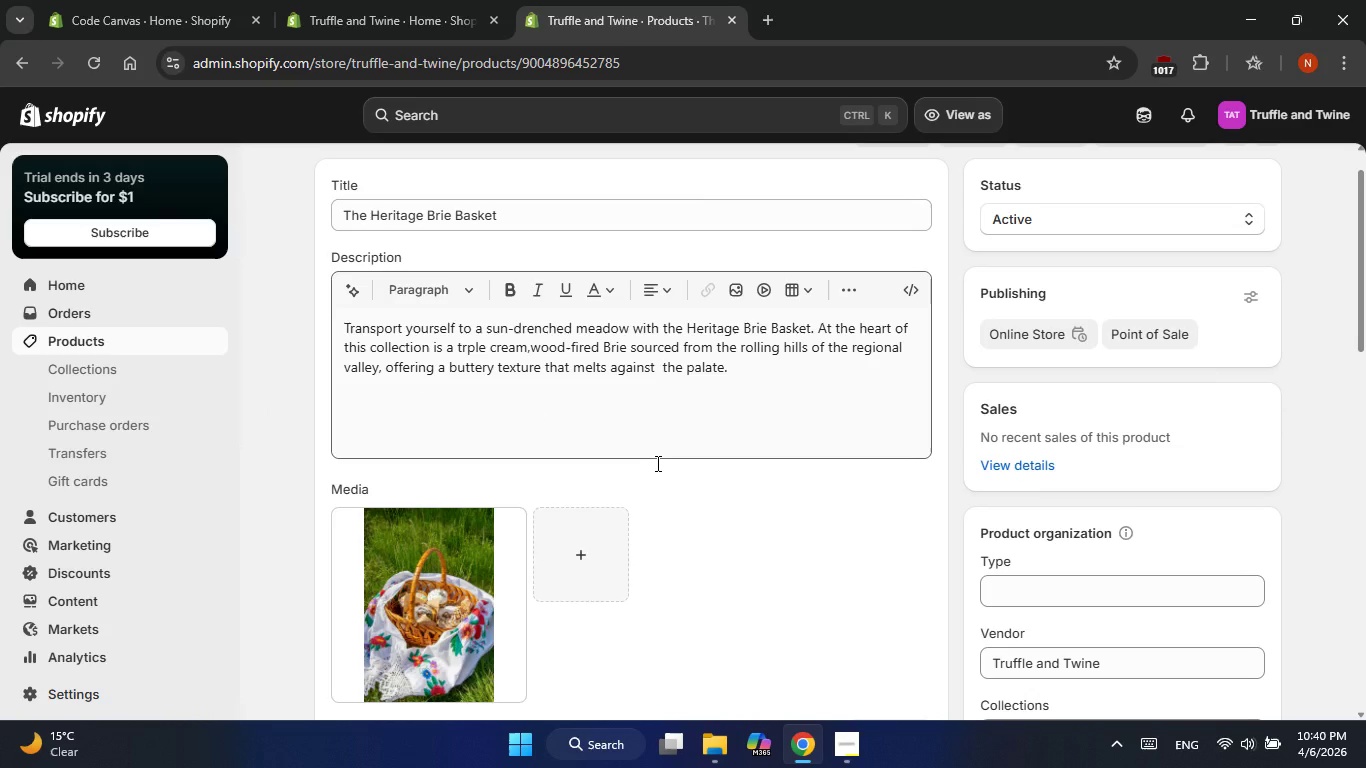 
wait(10.06)
 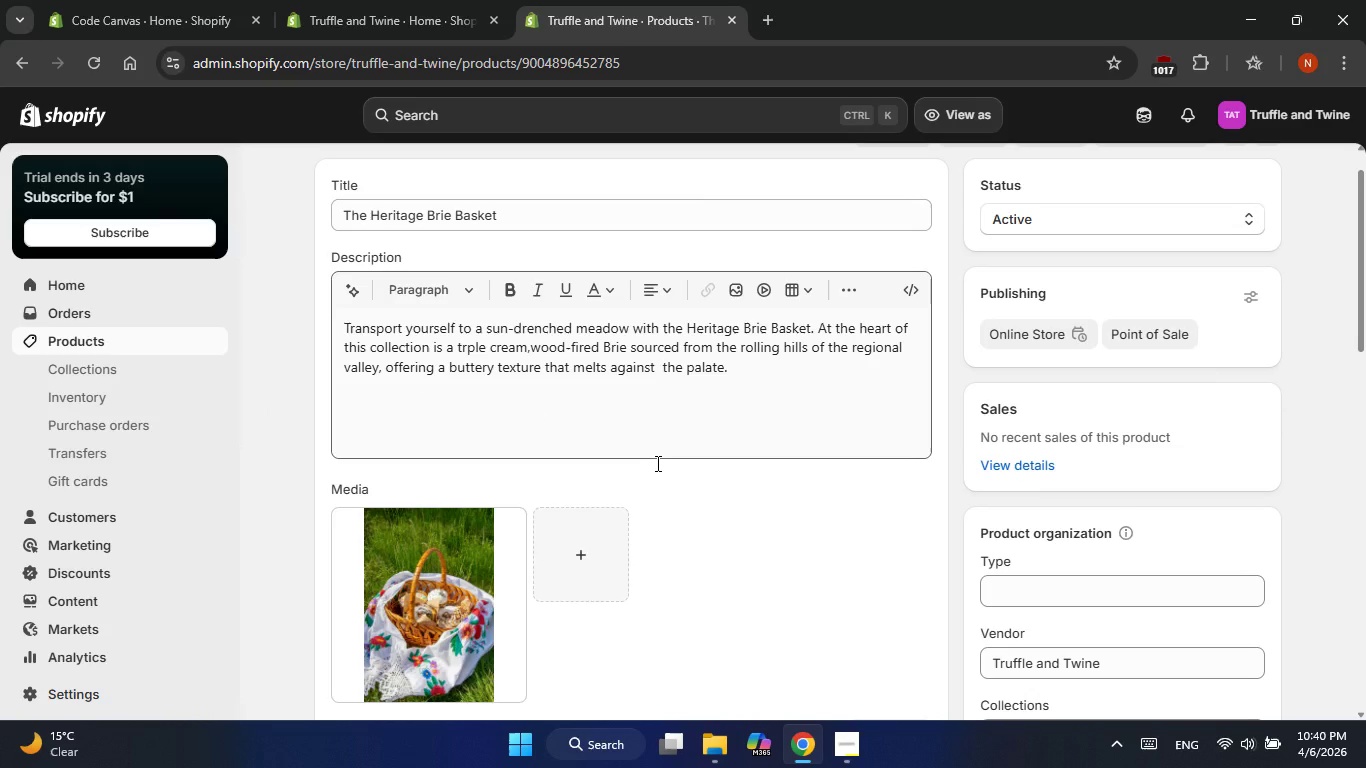 
left_click([576, 407])
 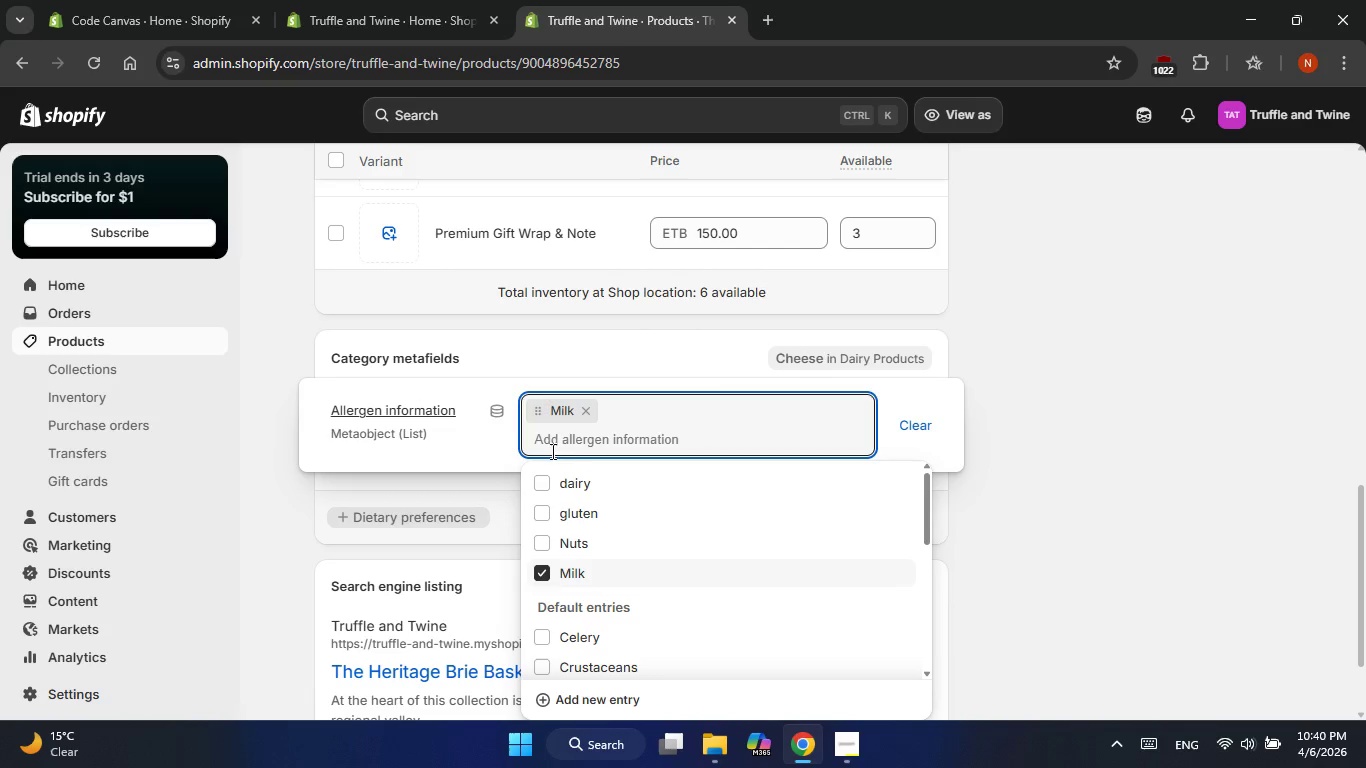 
left_click([546, 486])
 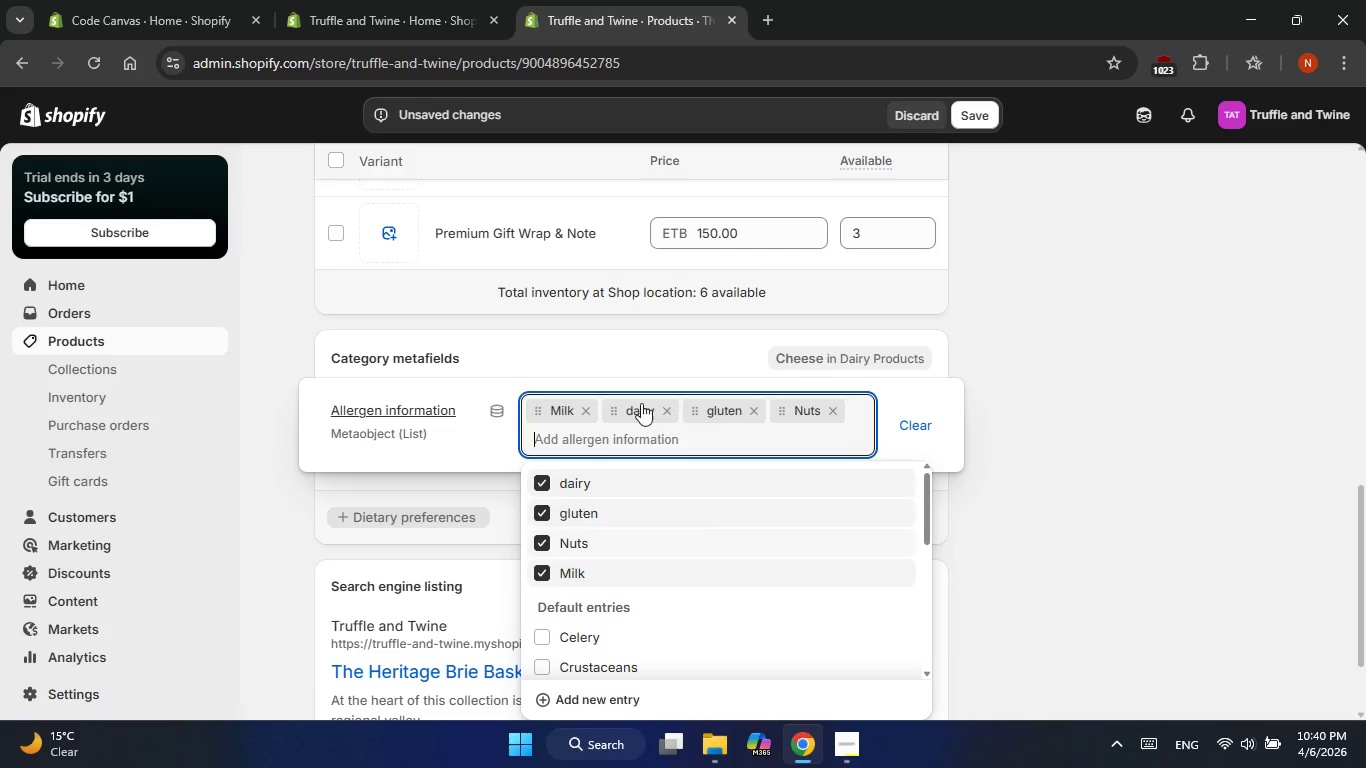 
left_click([588, 412])
 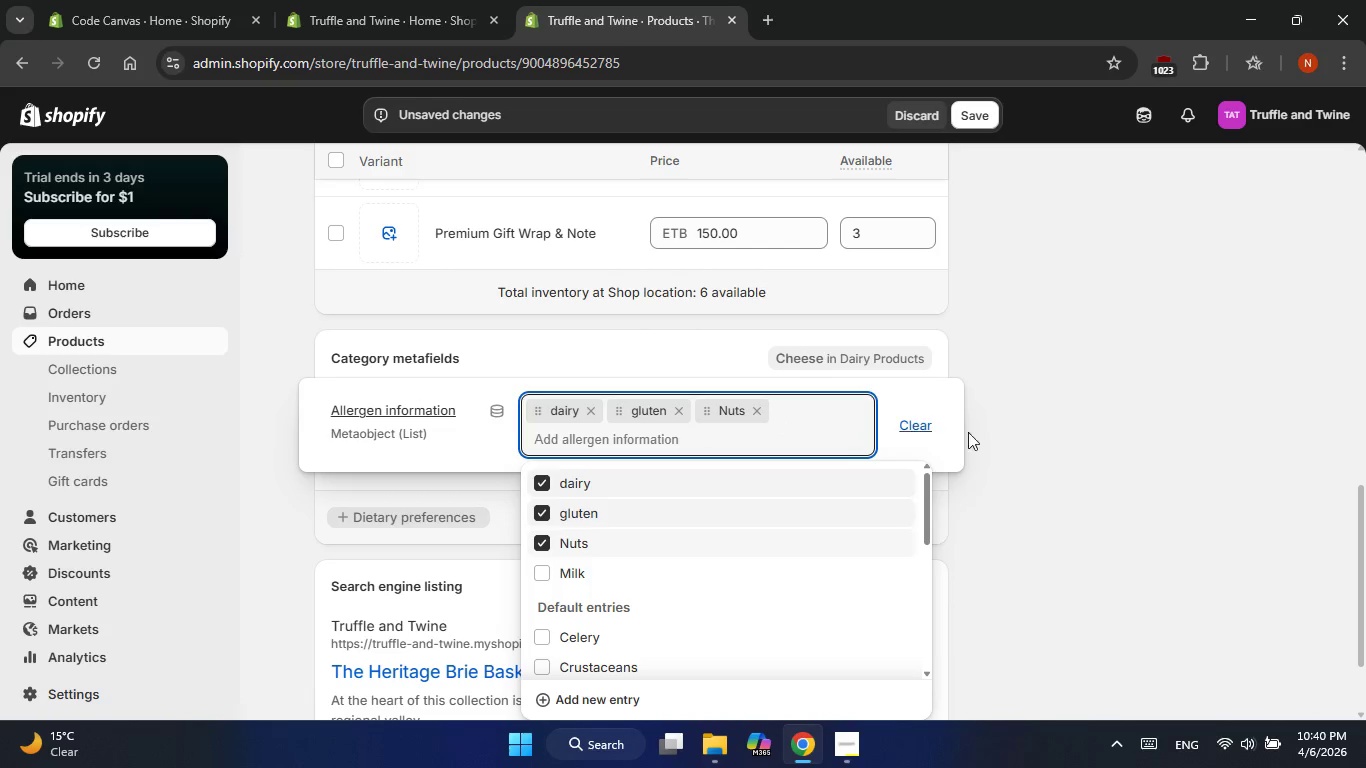 
left_click([1071, 432])
 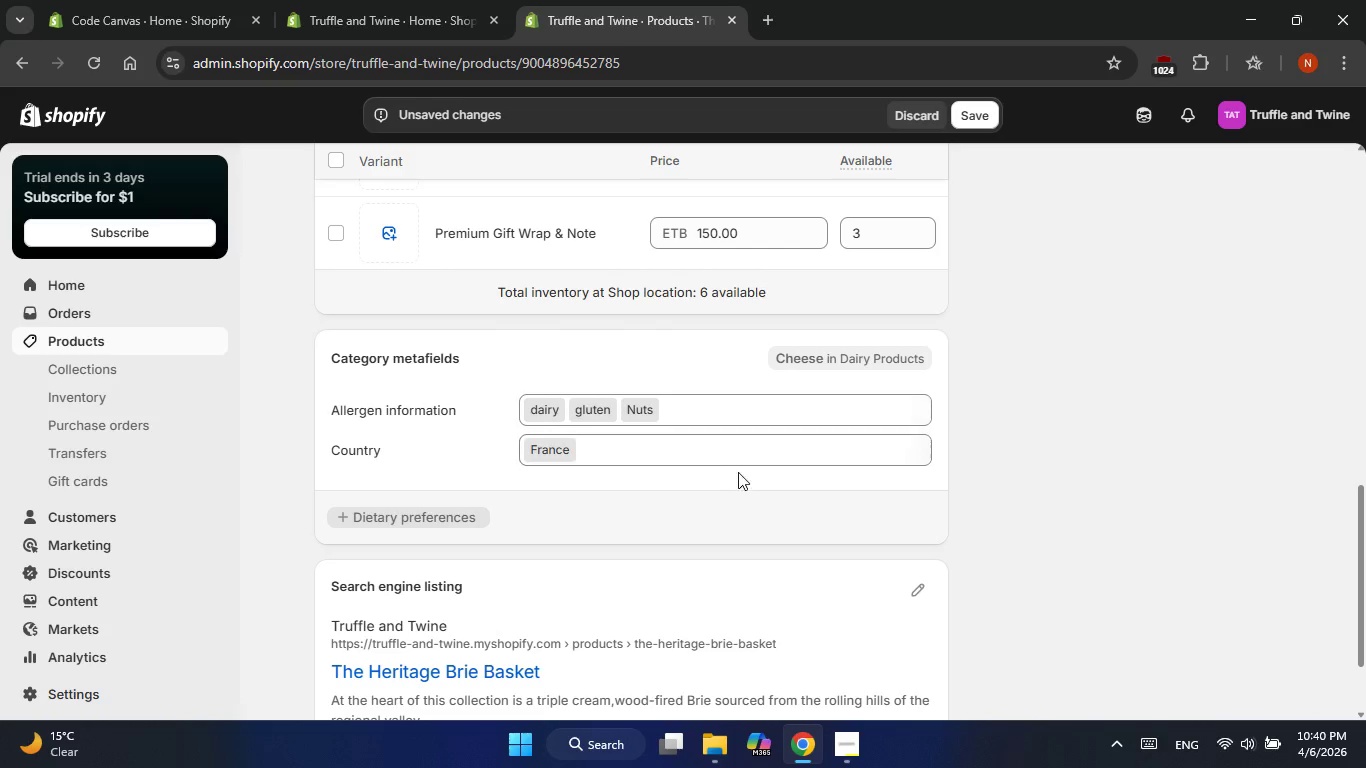 
scroll: coordinate [537, 419], scroll_direction: down, amount: 9.0
 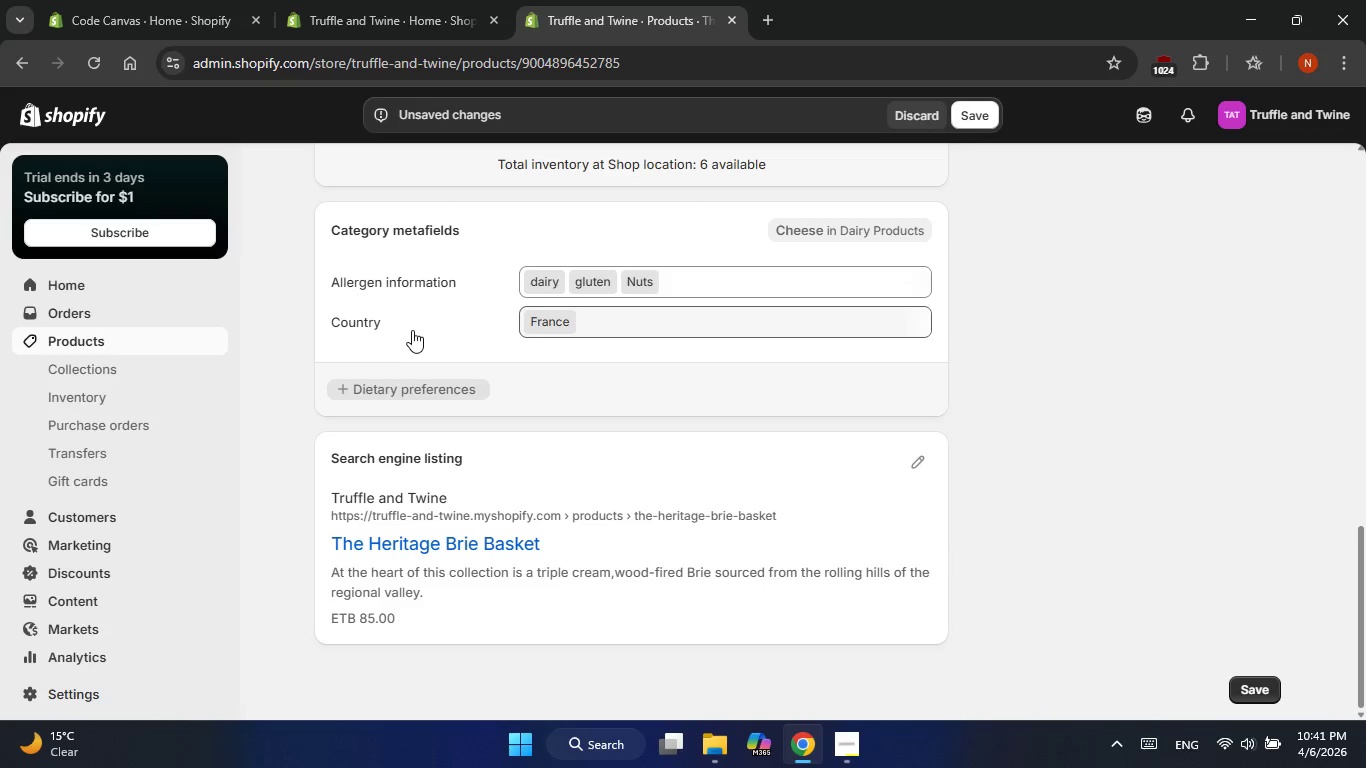 
left_click([888, 334])
 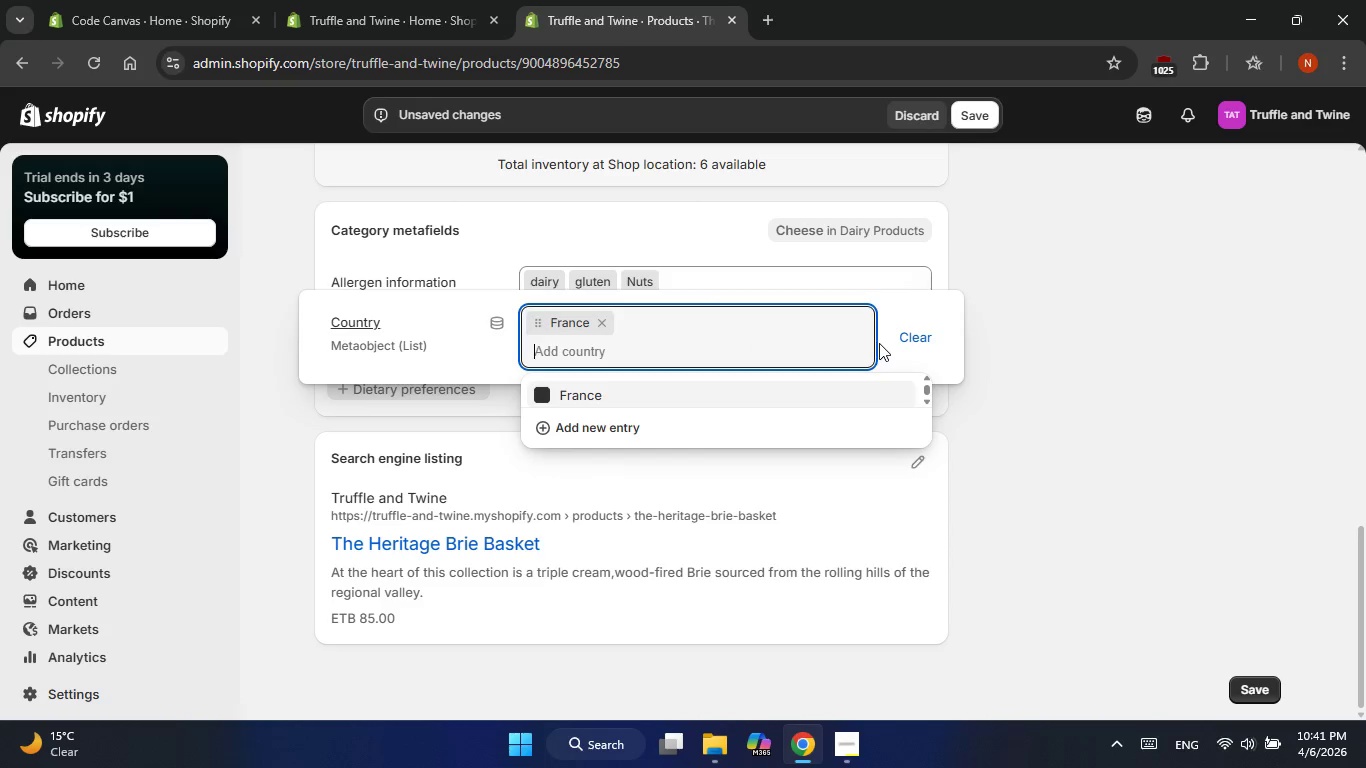 
left_click([910, 343])
 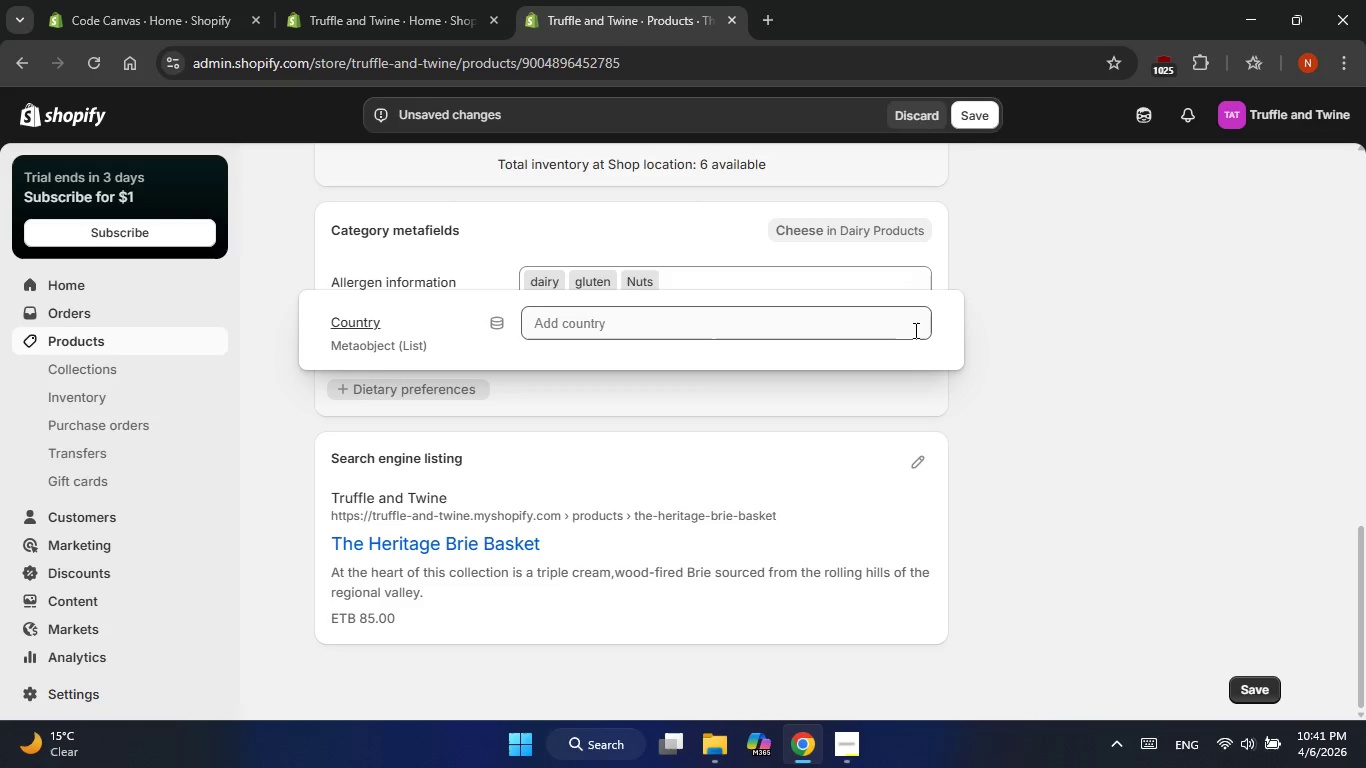 
left_click([1076, 346])
 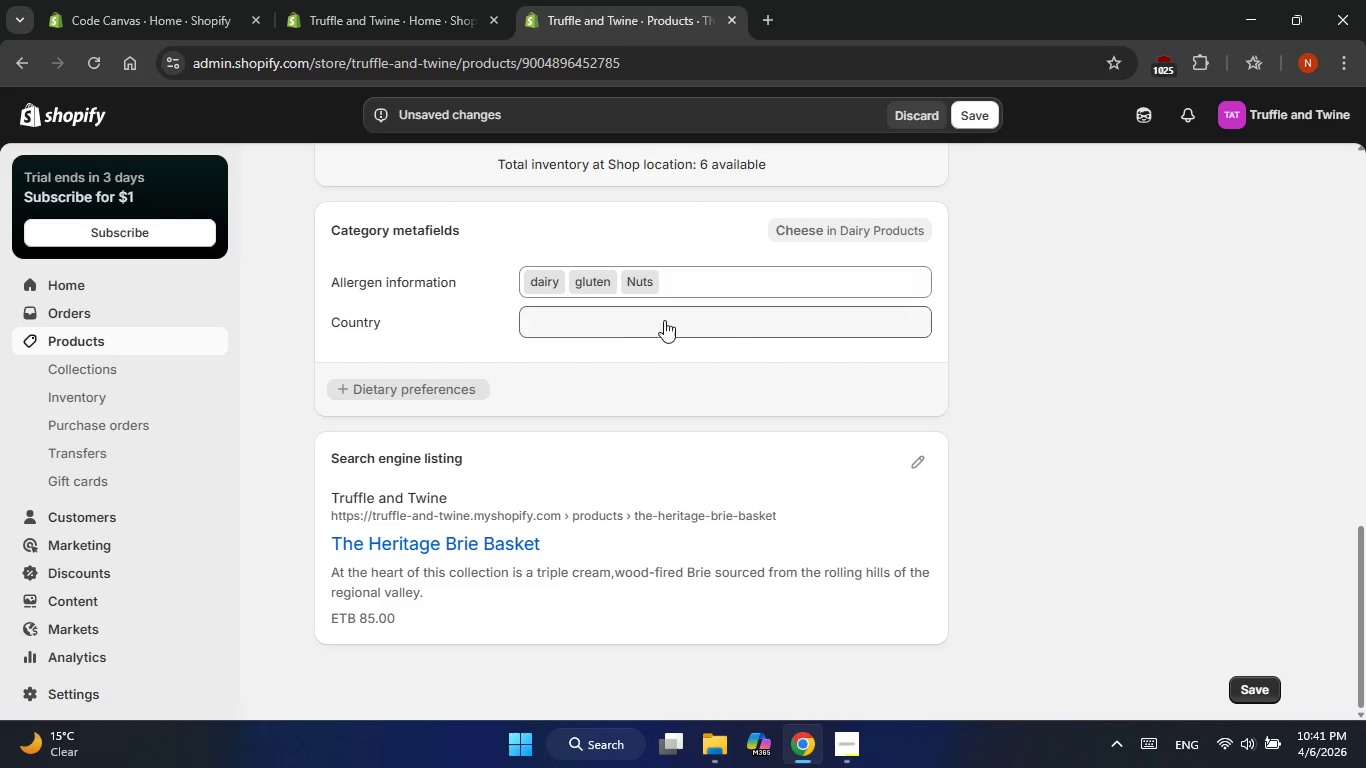 
left_click([636, 320])
 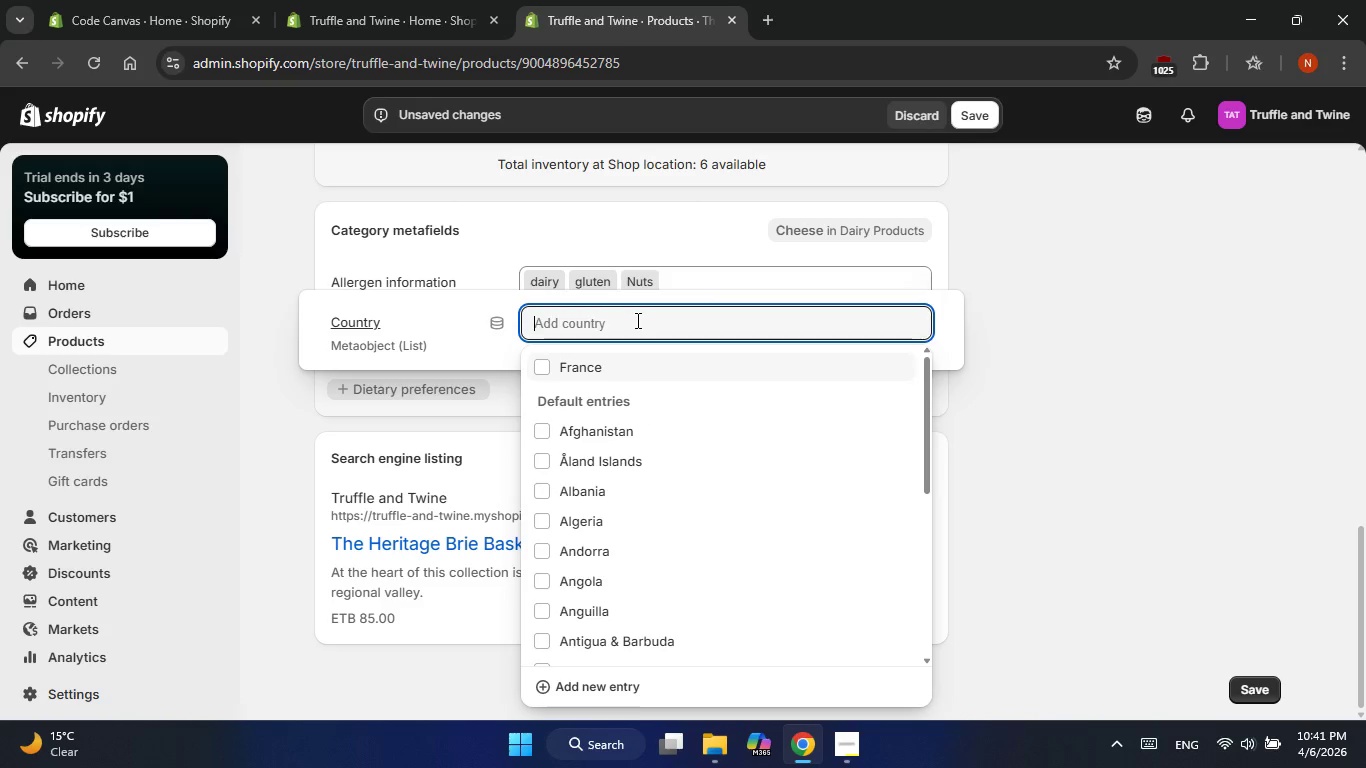 
left_click([636, 320])
 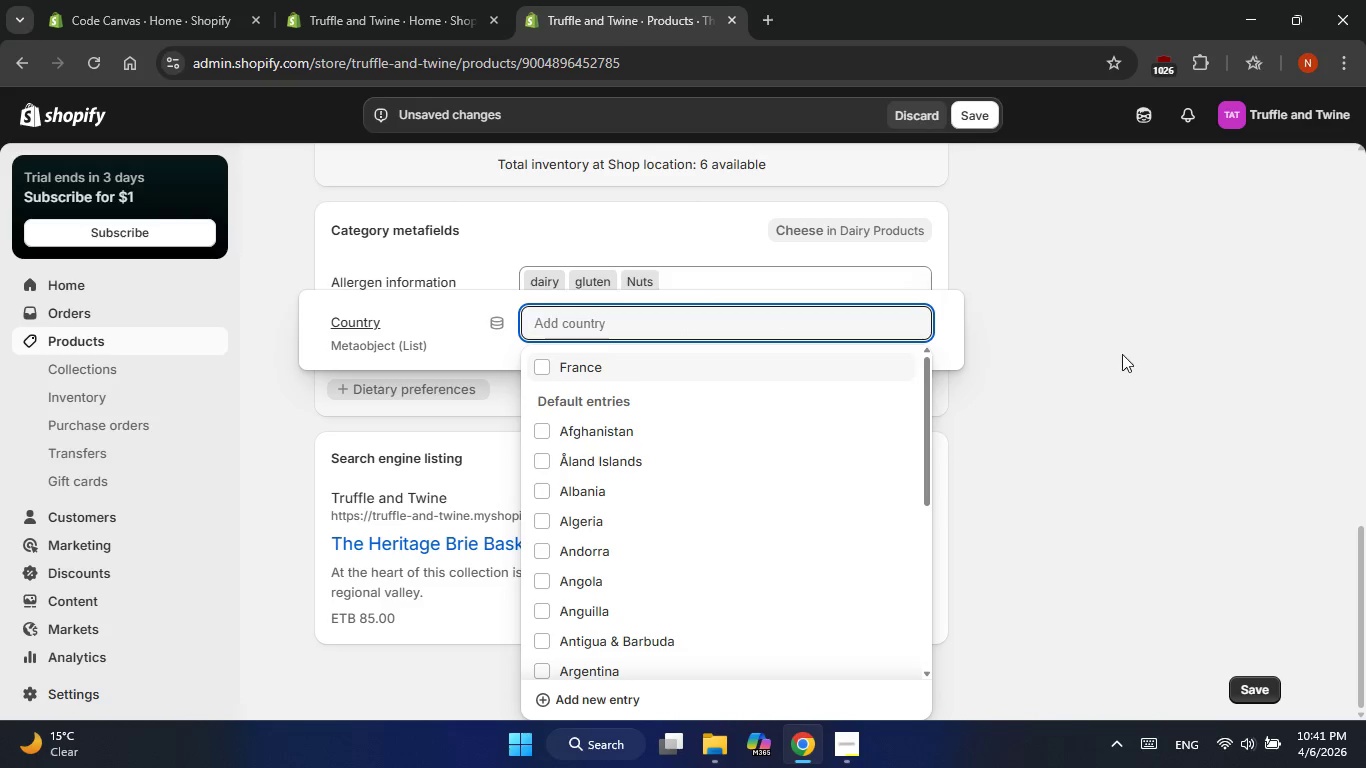 
left_click([1134, 354])
 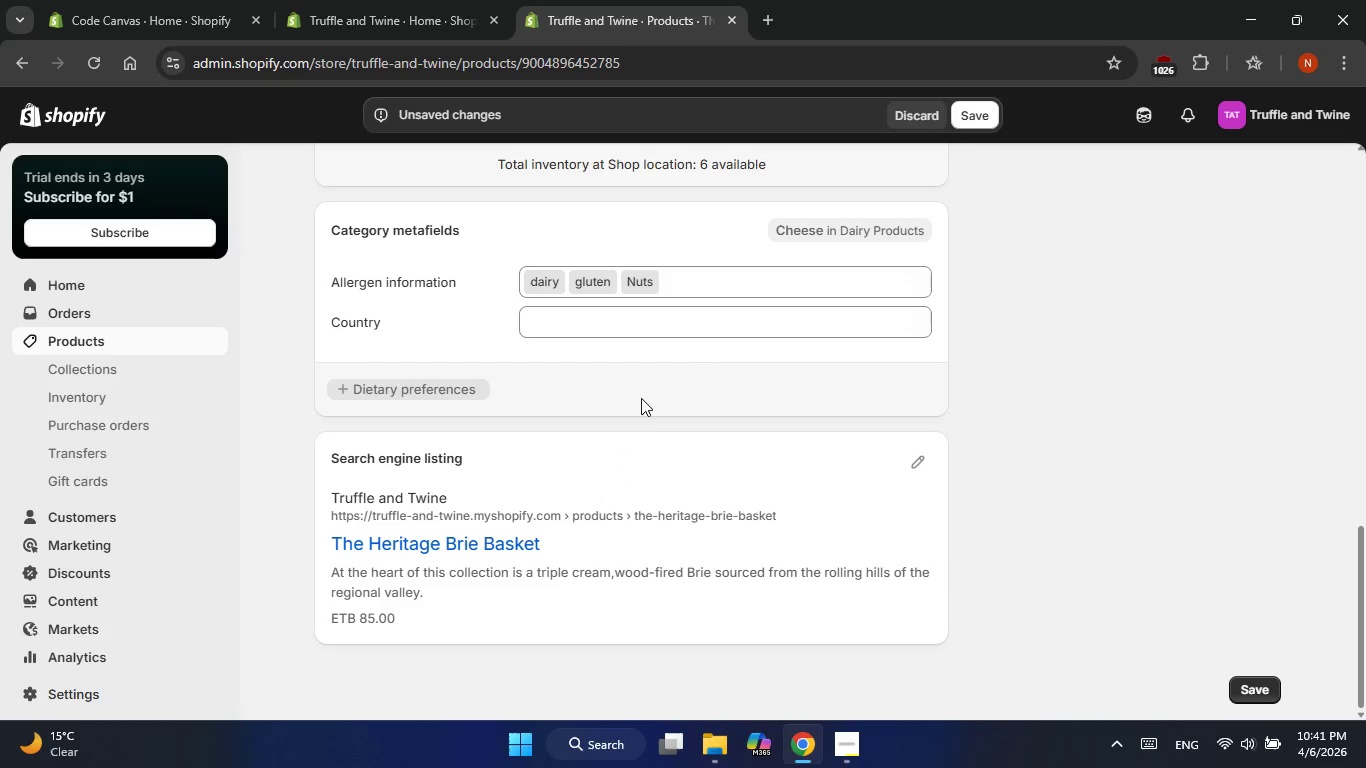 
scroll: coordinate [615, 410], scroll_direction: down, amount: 4.0
 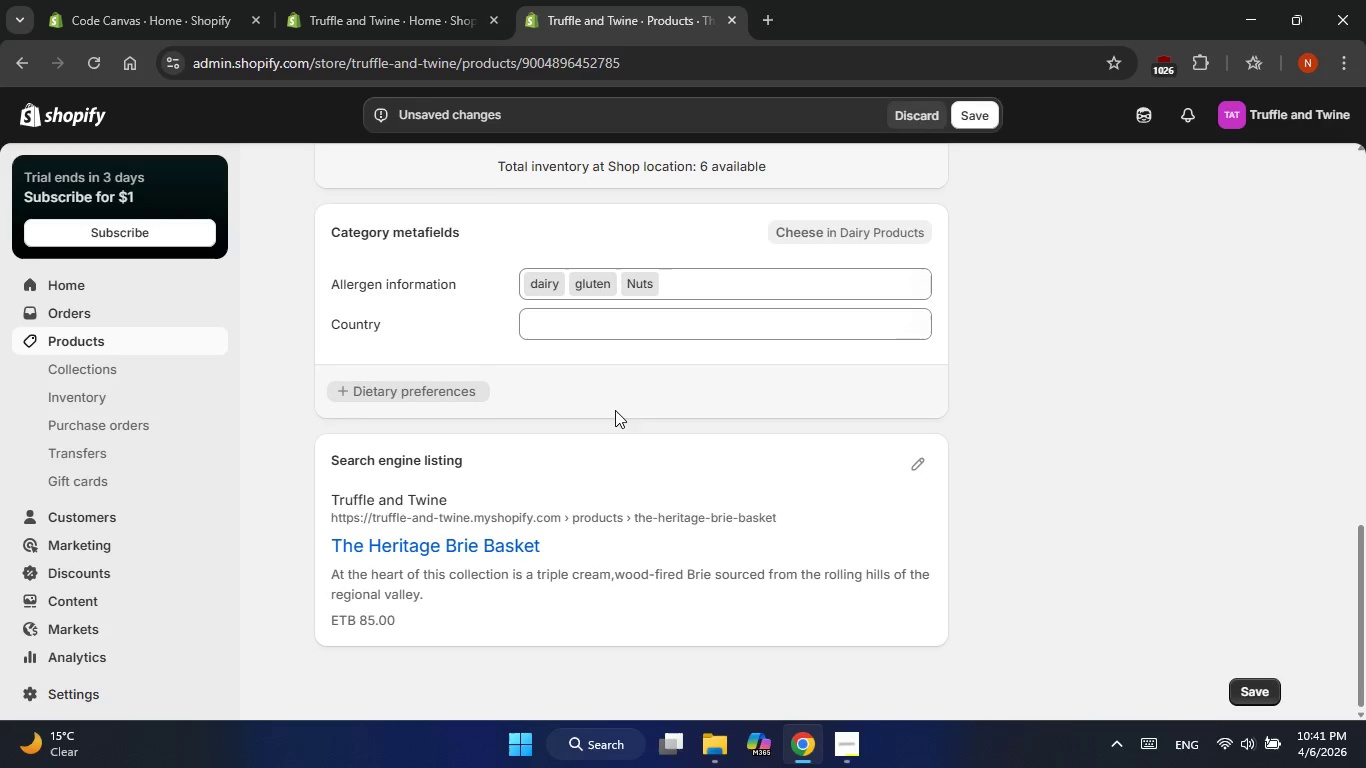 
scroll: coordinate [629, 402], scroll_direction: up, amount: 32.0
 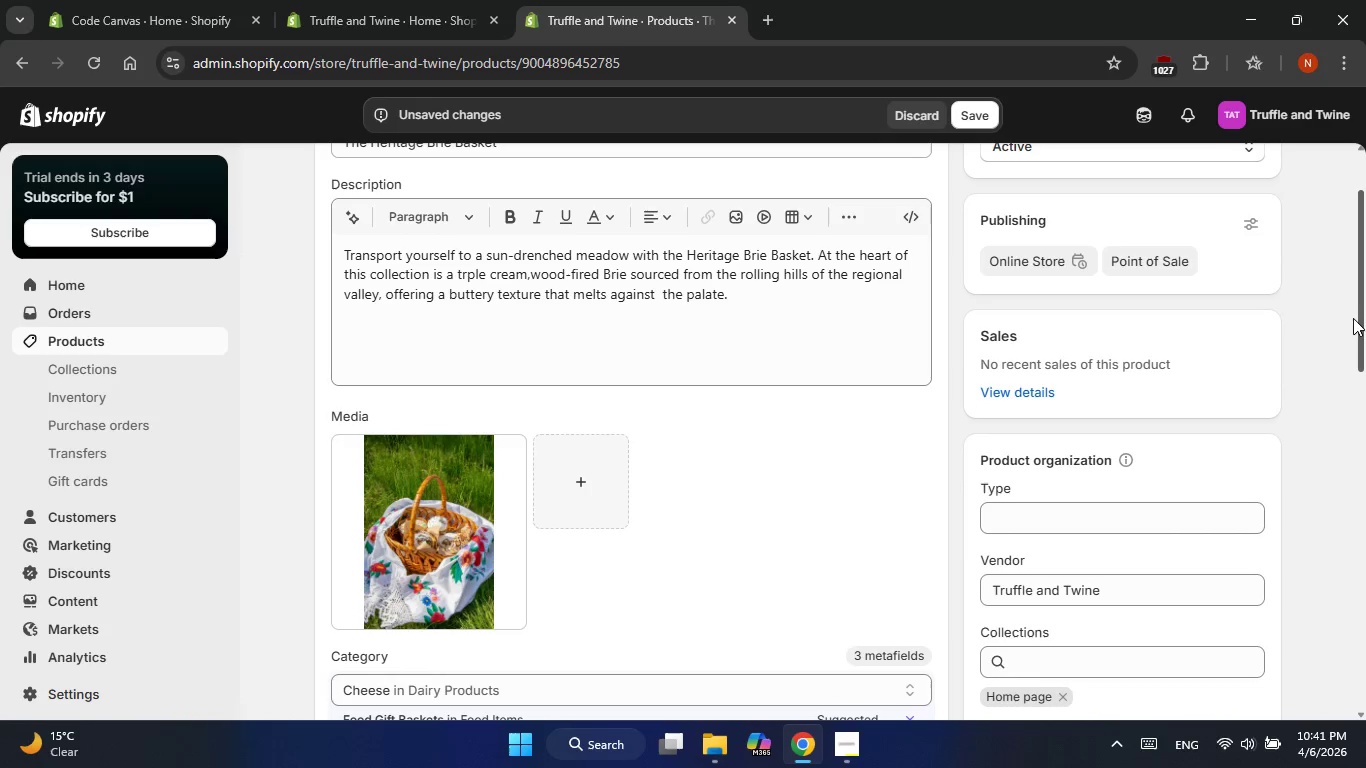 
left_click([1257, 224])
 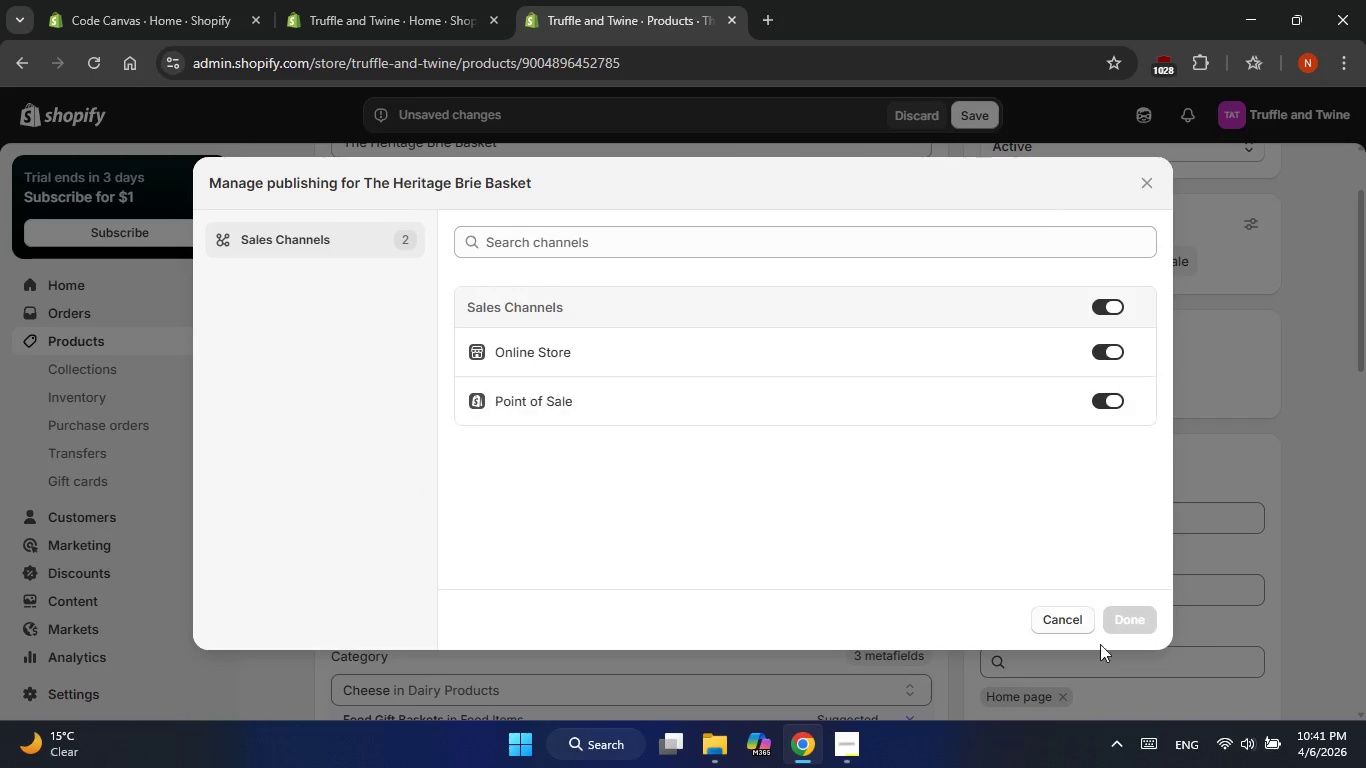 
left_click([1062, 623])
 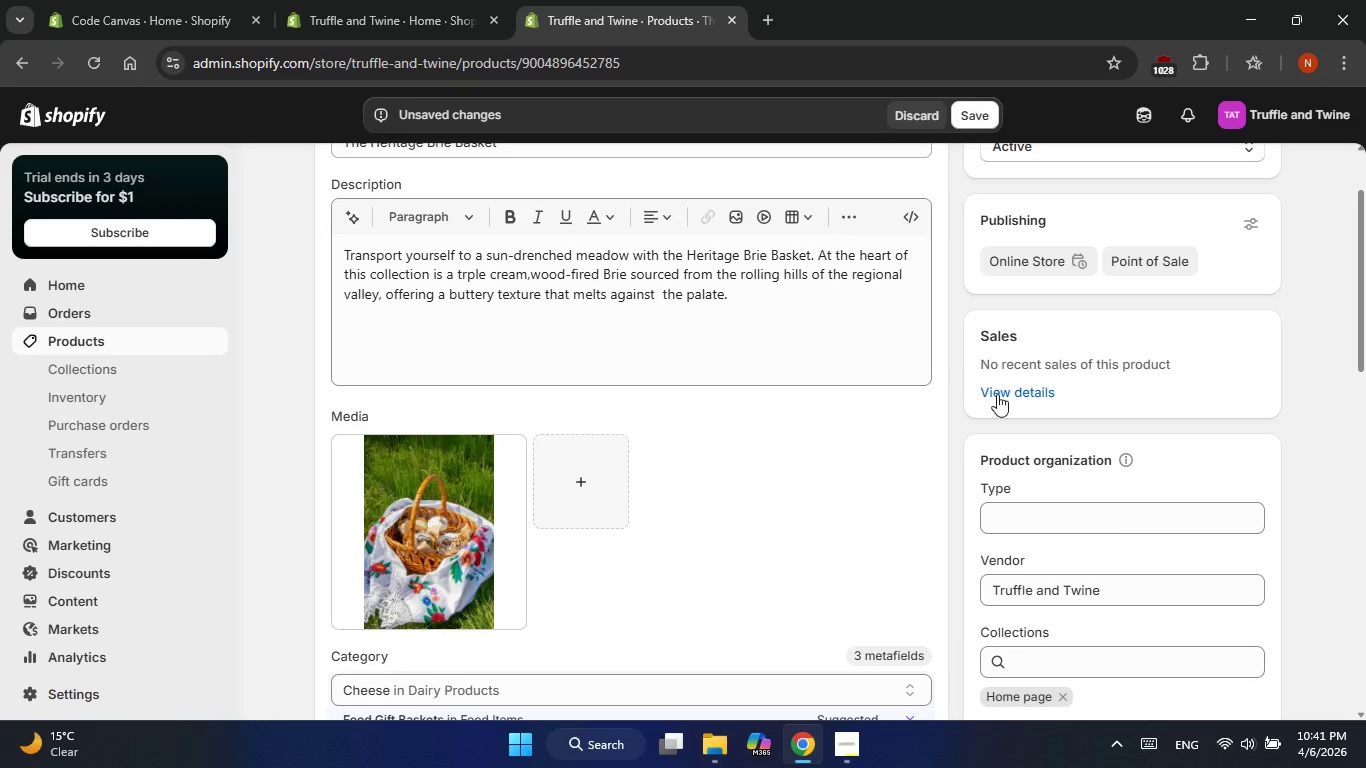 
scroll: coordinate [600, 433], scroll_direction: up, amount: 8.0
 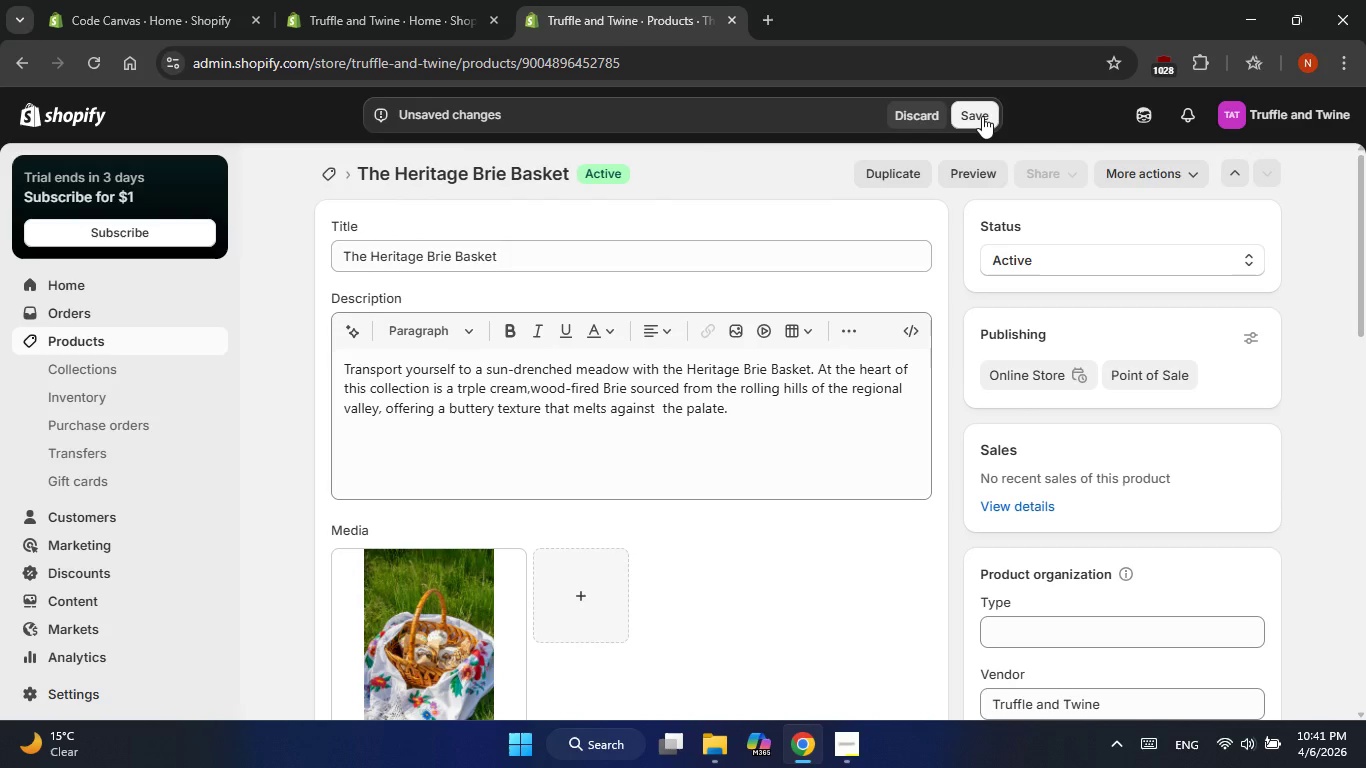 
left_click([982, 116])
 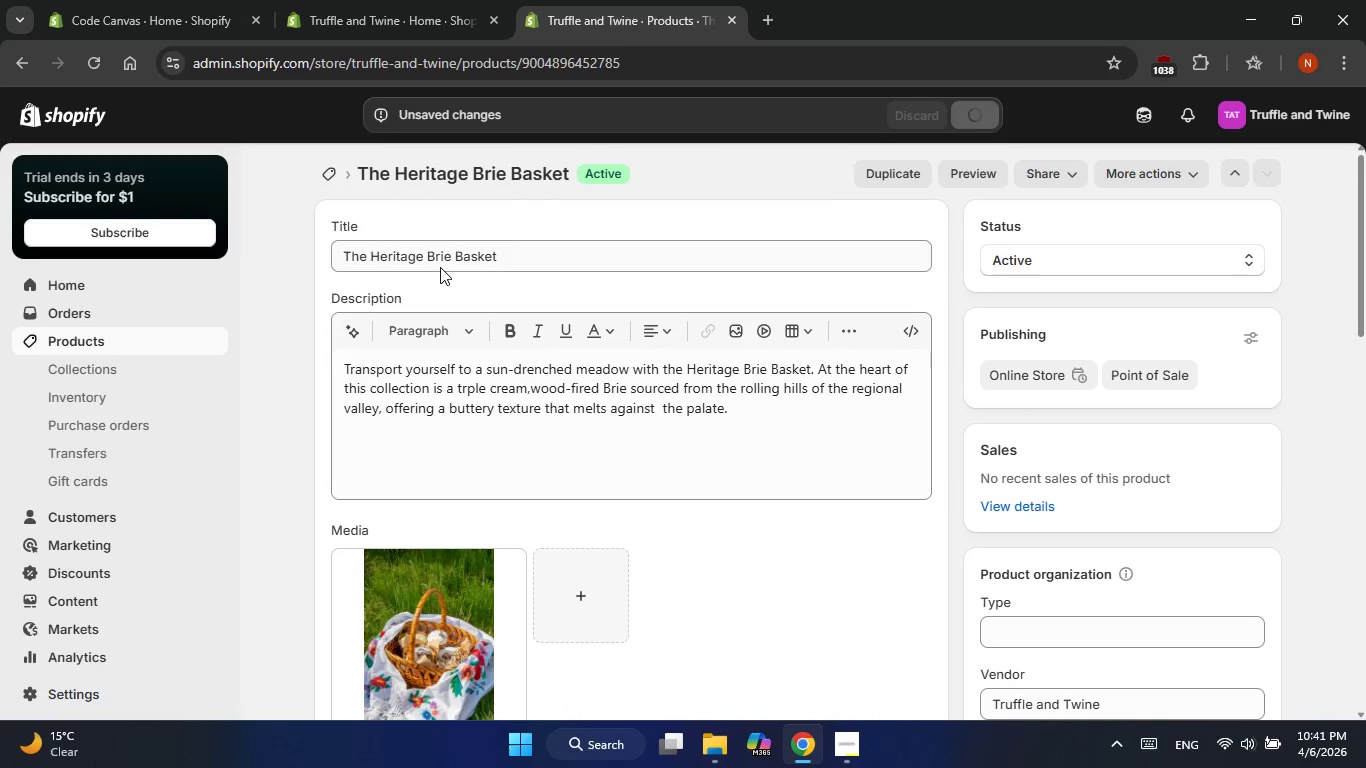 
wait(5.38)
 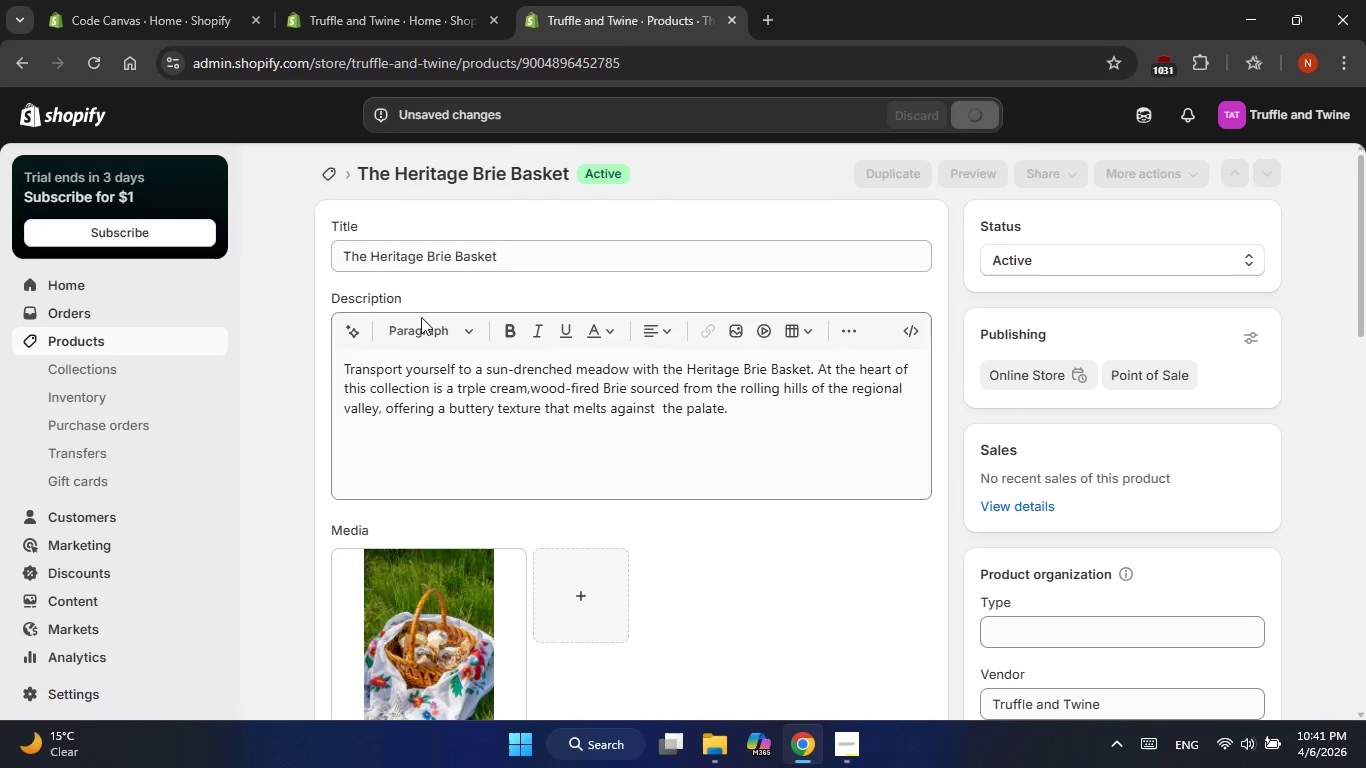 
scroll: coordinate [739, 575], scroll_direction: up, amount: 4.0
 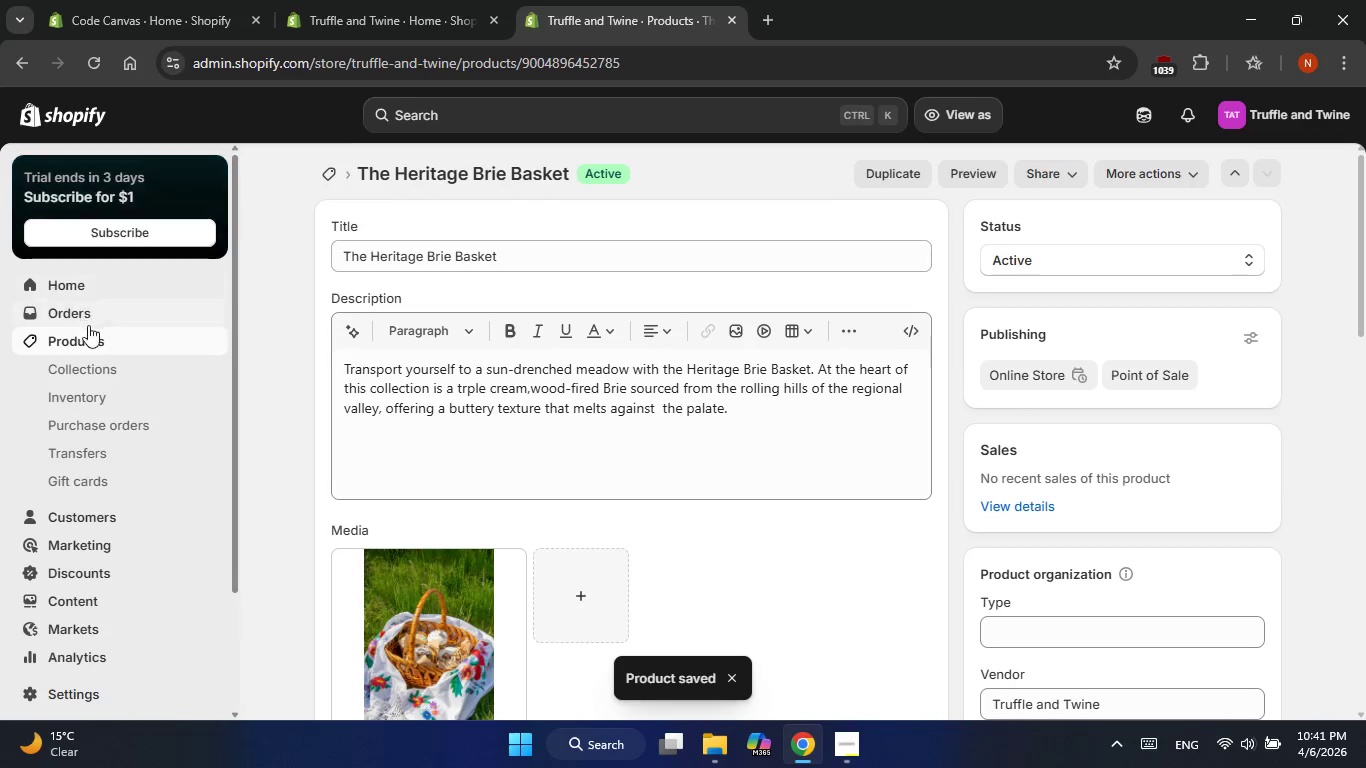 
left_click([90, 337])
 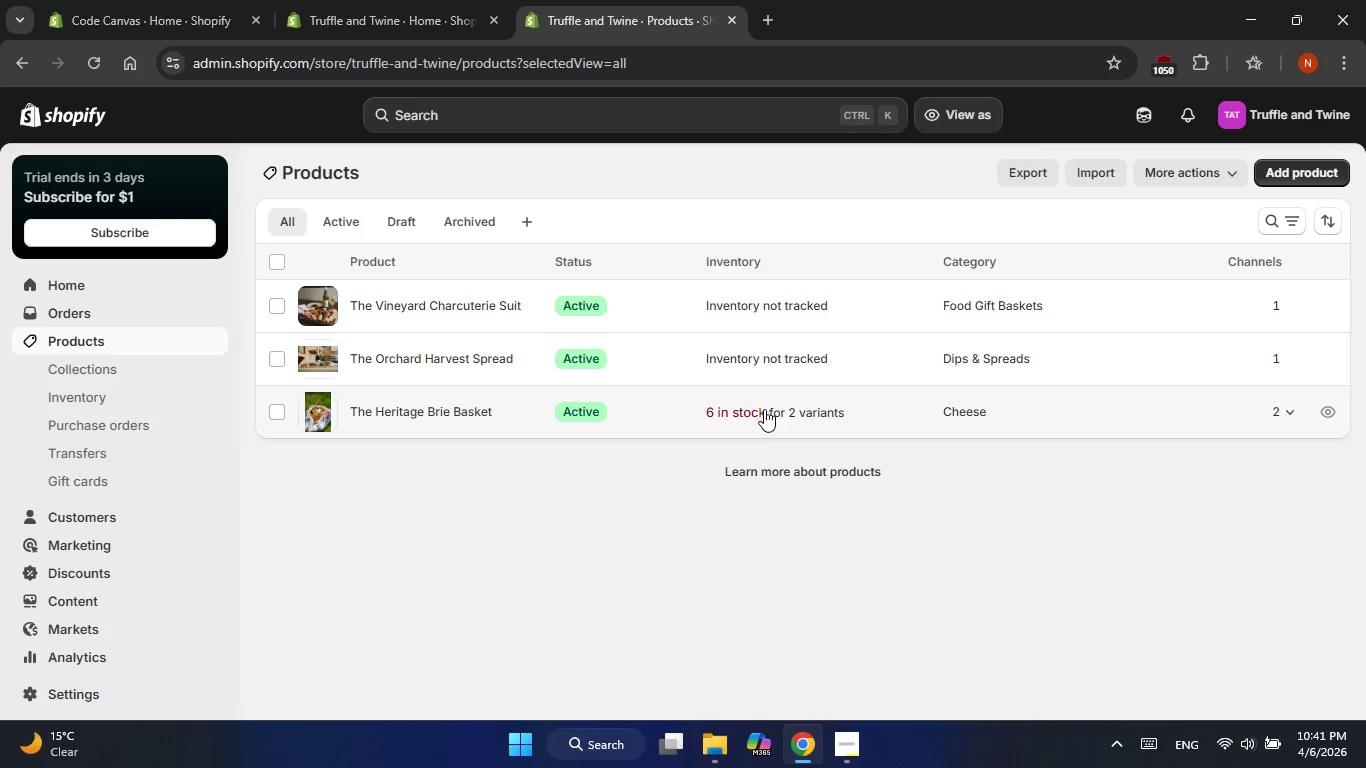 
wait(5.25)
 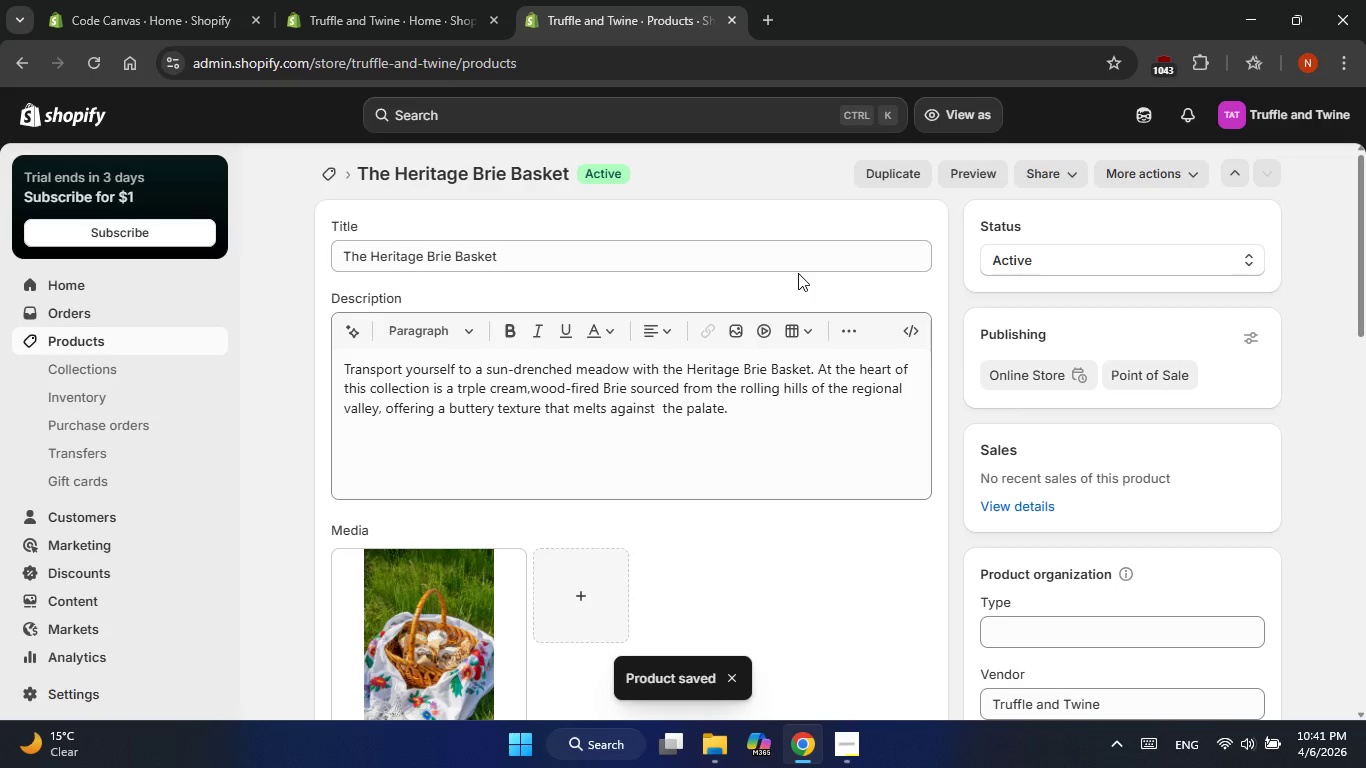 
left_click([766, 415])
 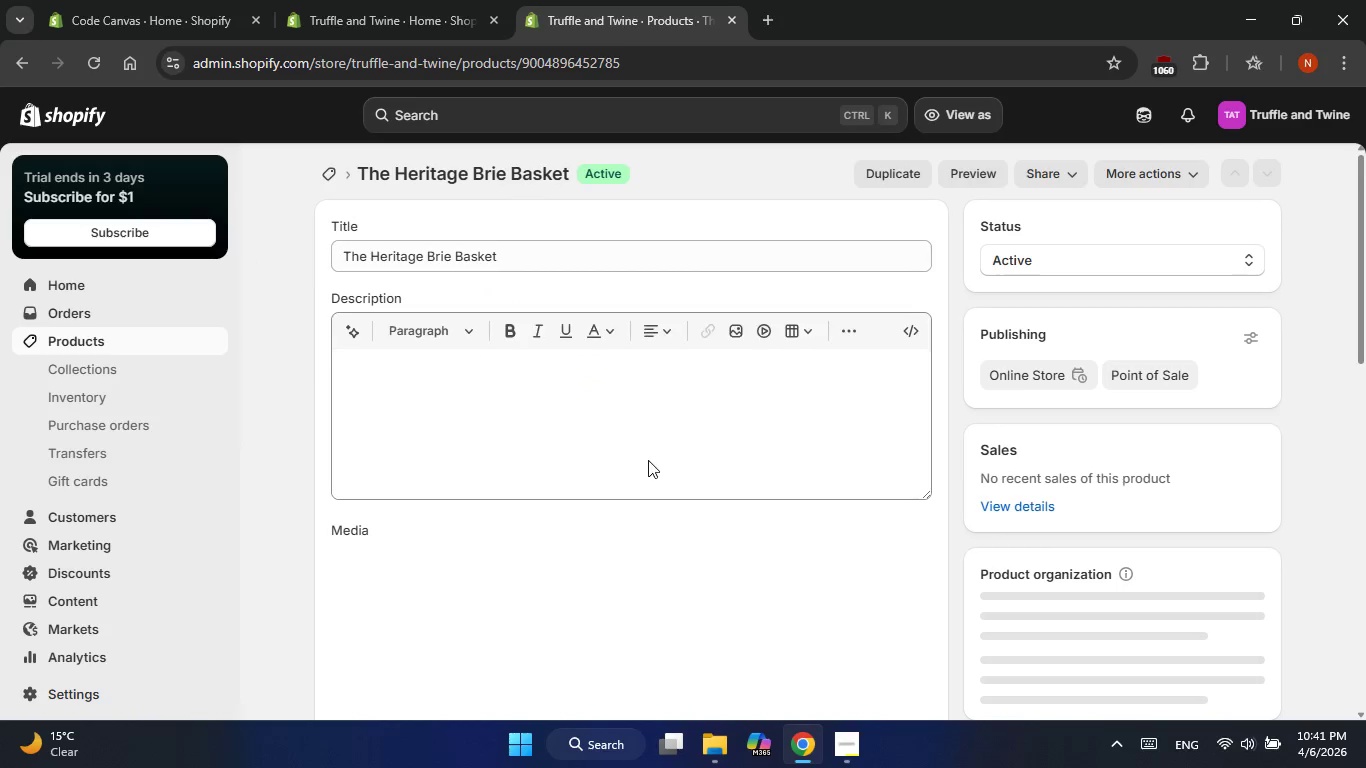 
scroll: coordinate [646, 461], scroll_direction: down, amount: 10.0
 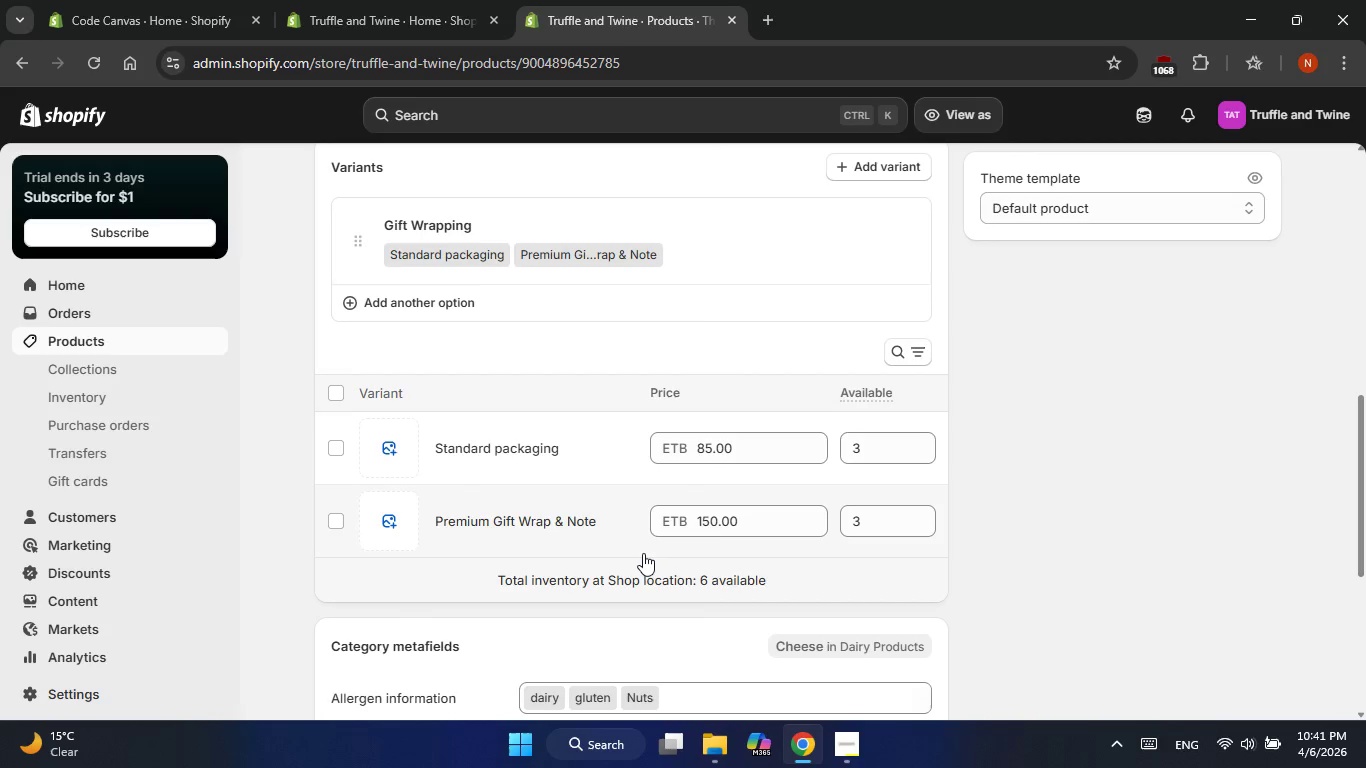 
wait(8.68)
 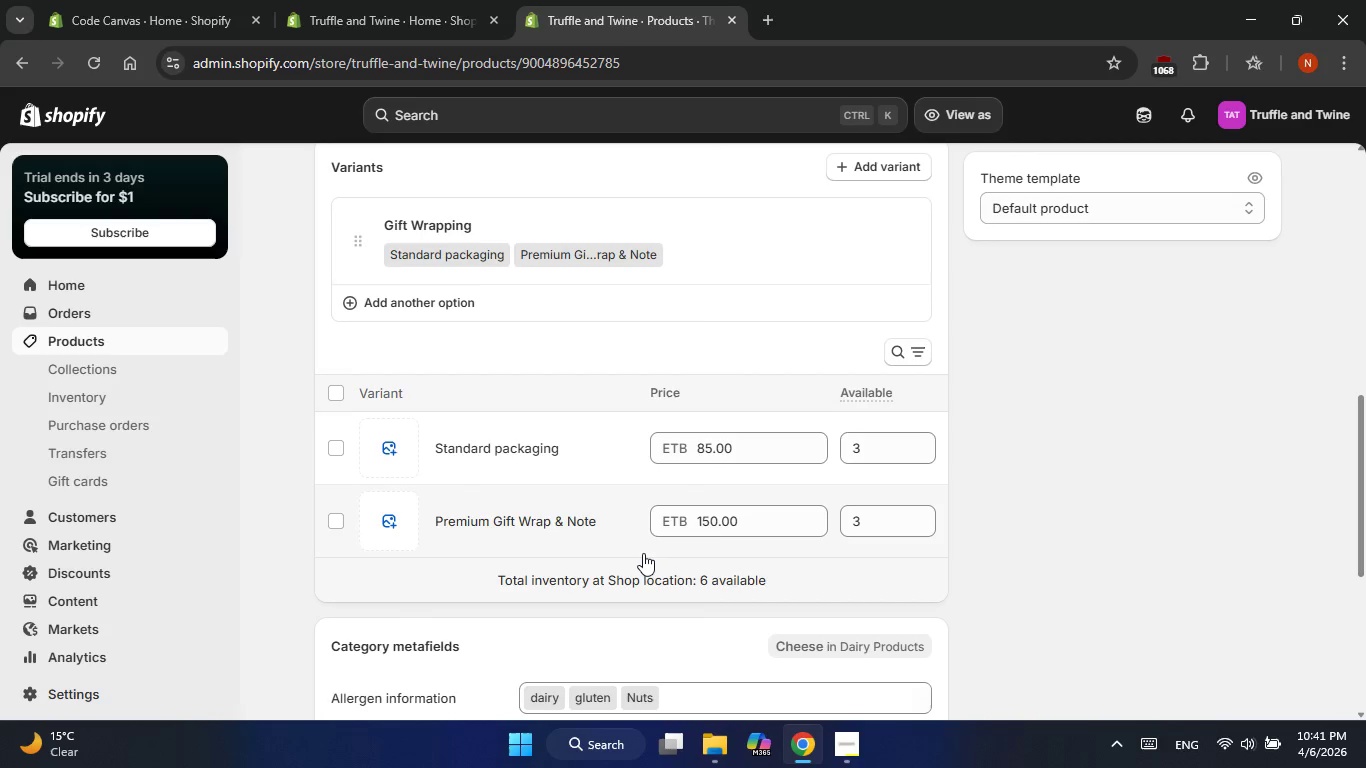 
left_click([622, 438])
 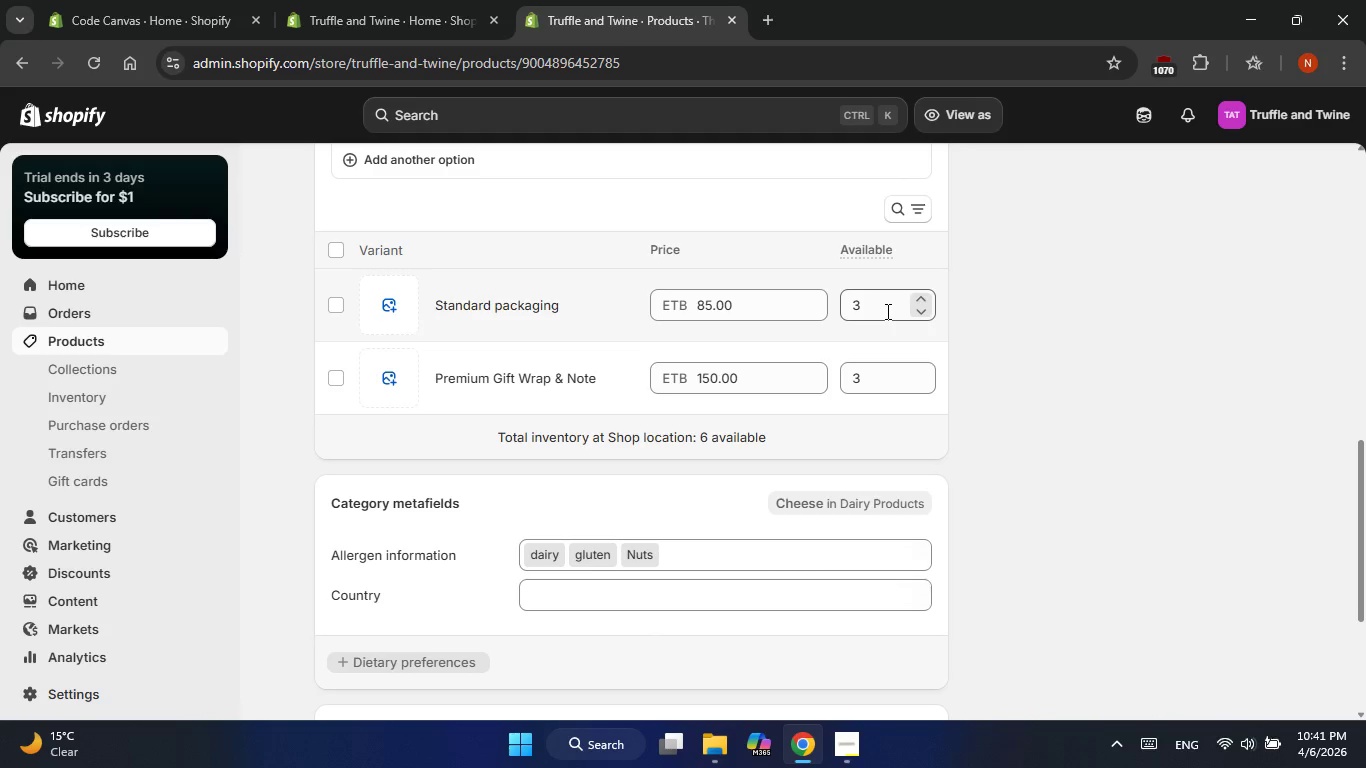 
left_click([886, 311])
 